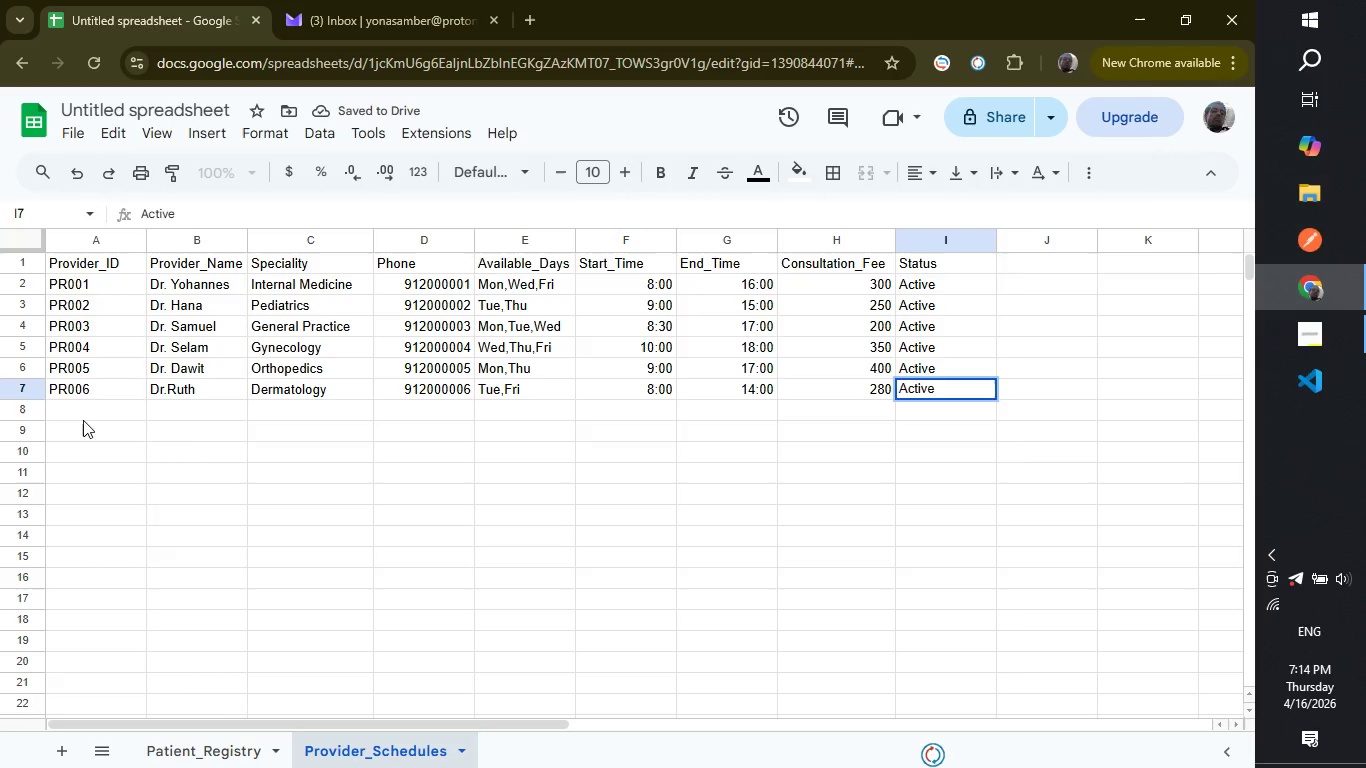 
left_click([83, 420])
 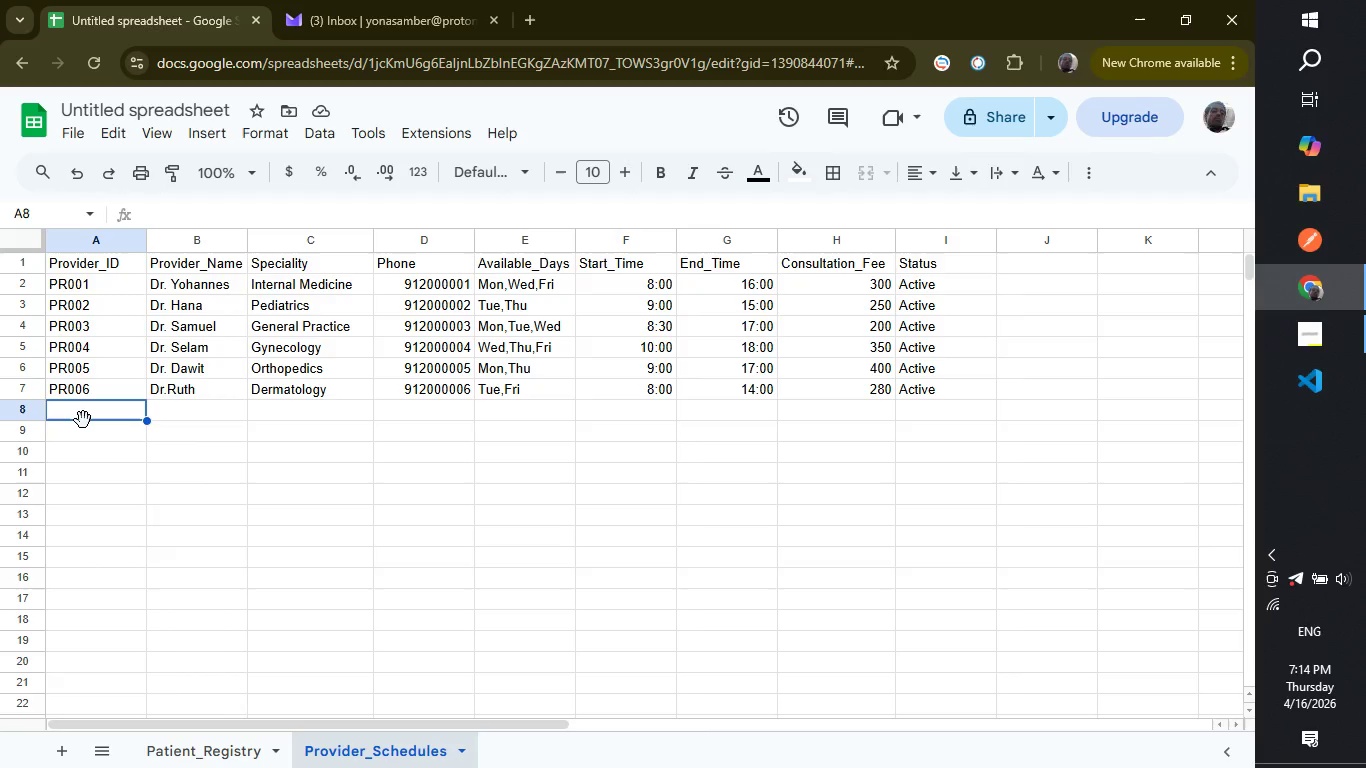 
wait(10.44)
 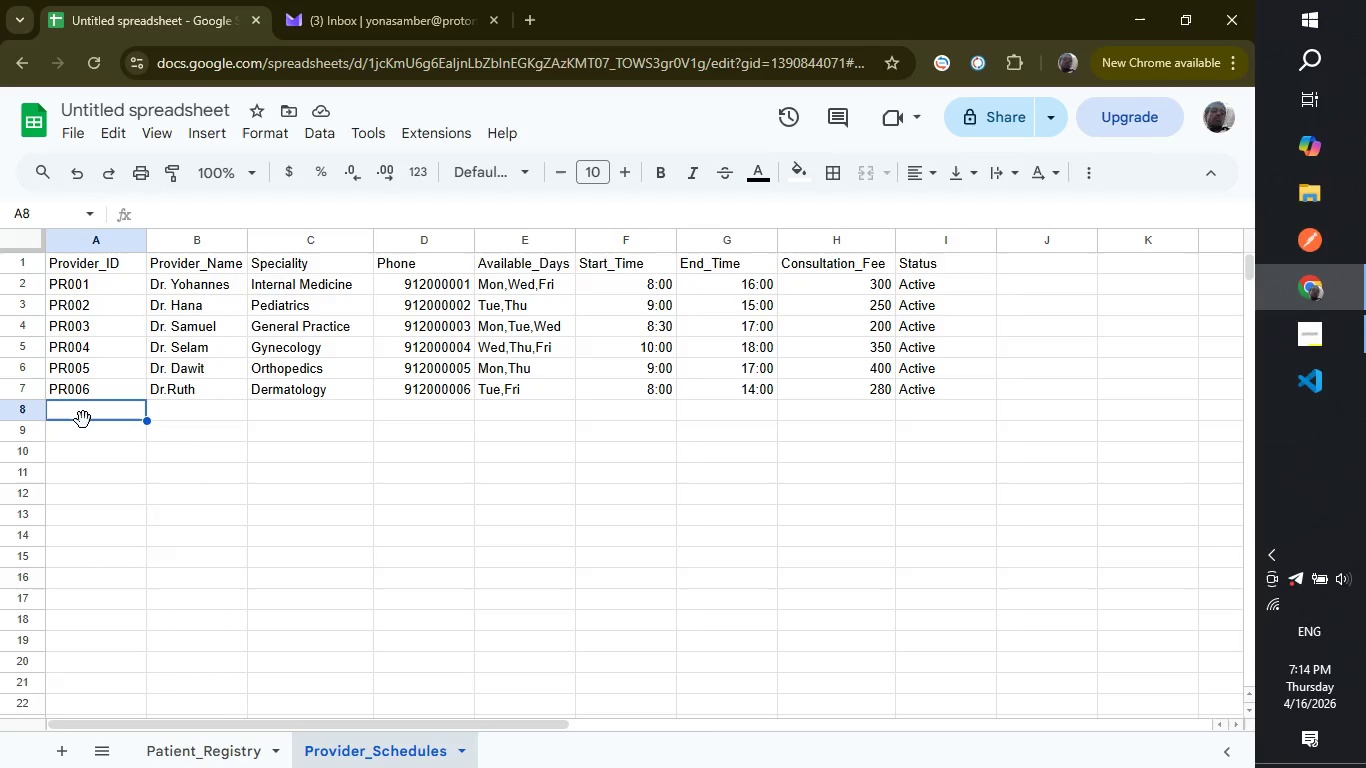 
type(="PR" & TEXT()
 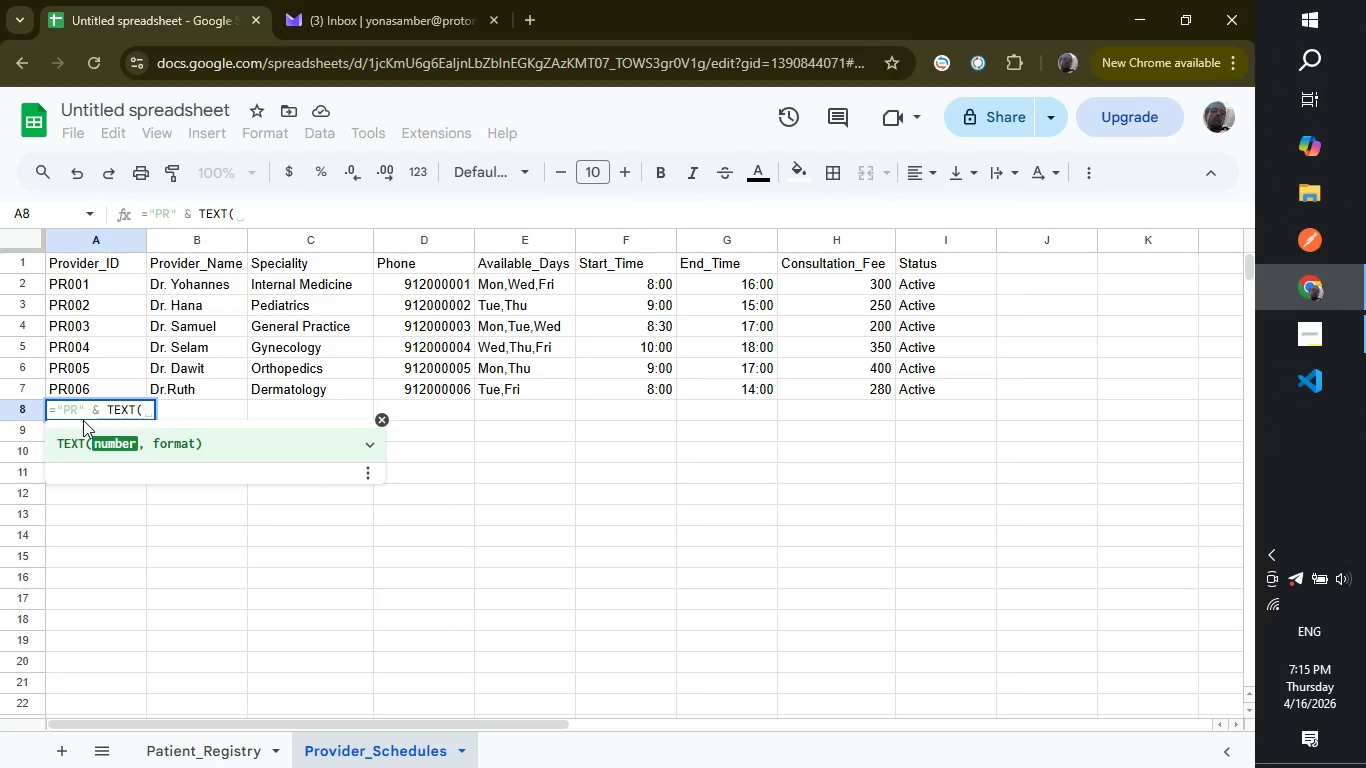 
wait(13.61)
 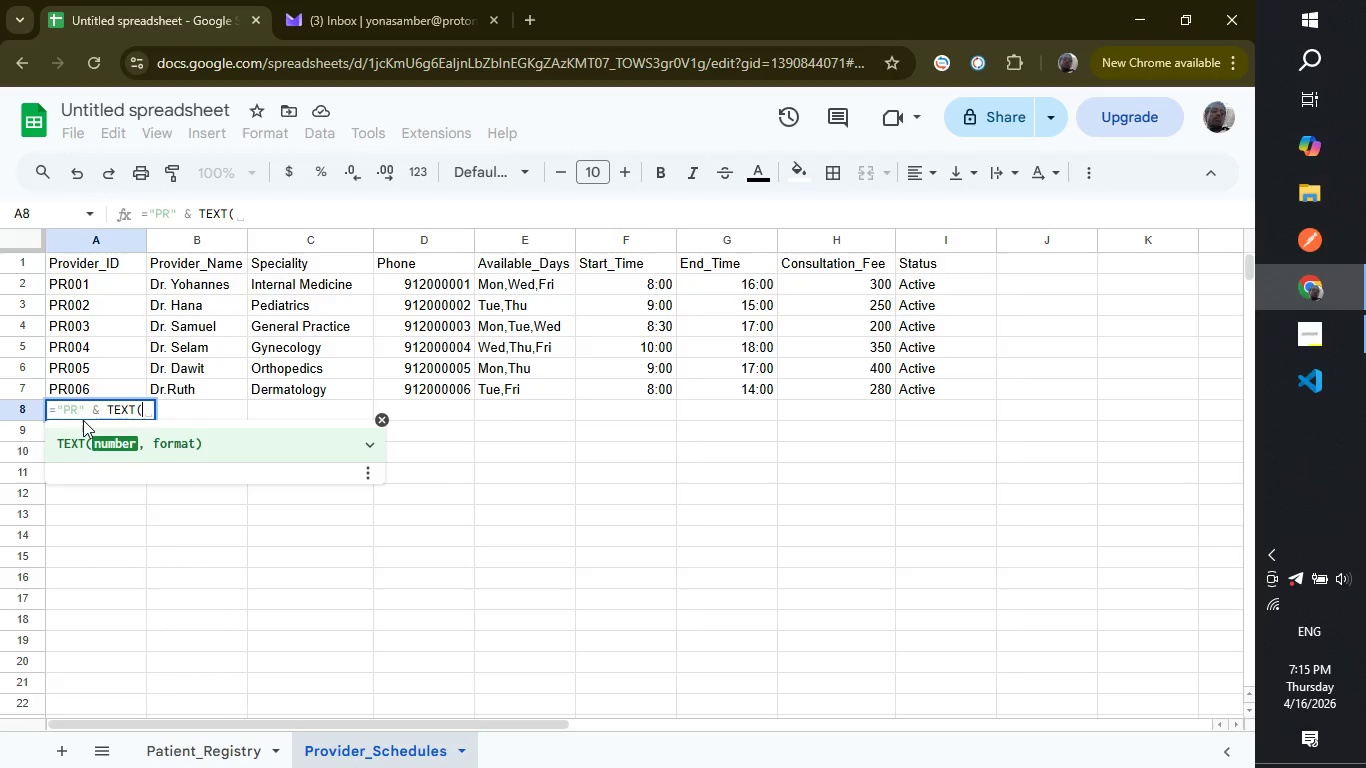 
type(ROW()-1, ")
 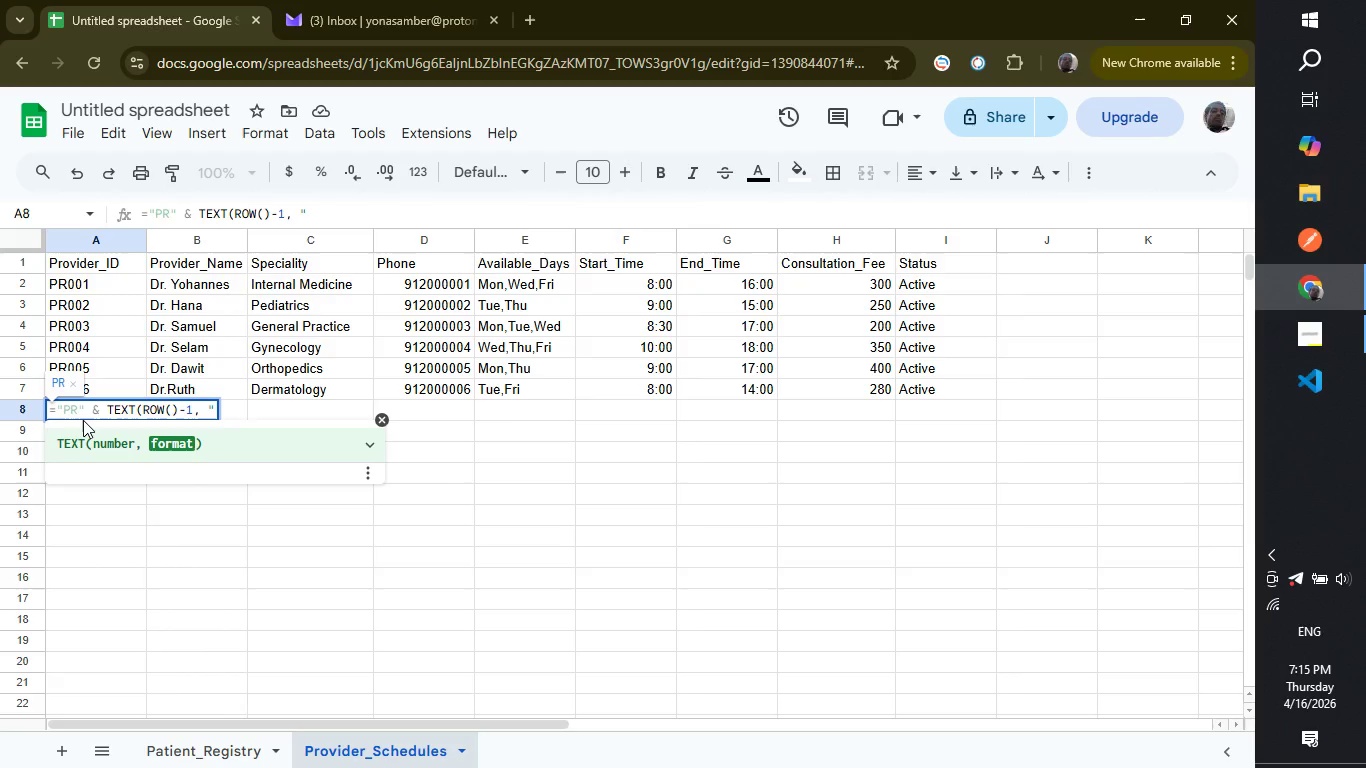 
type(000"))
 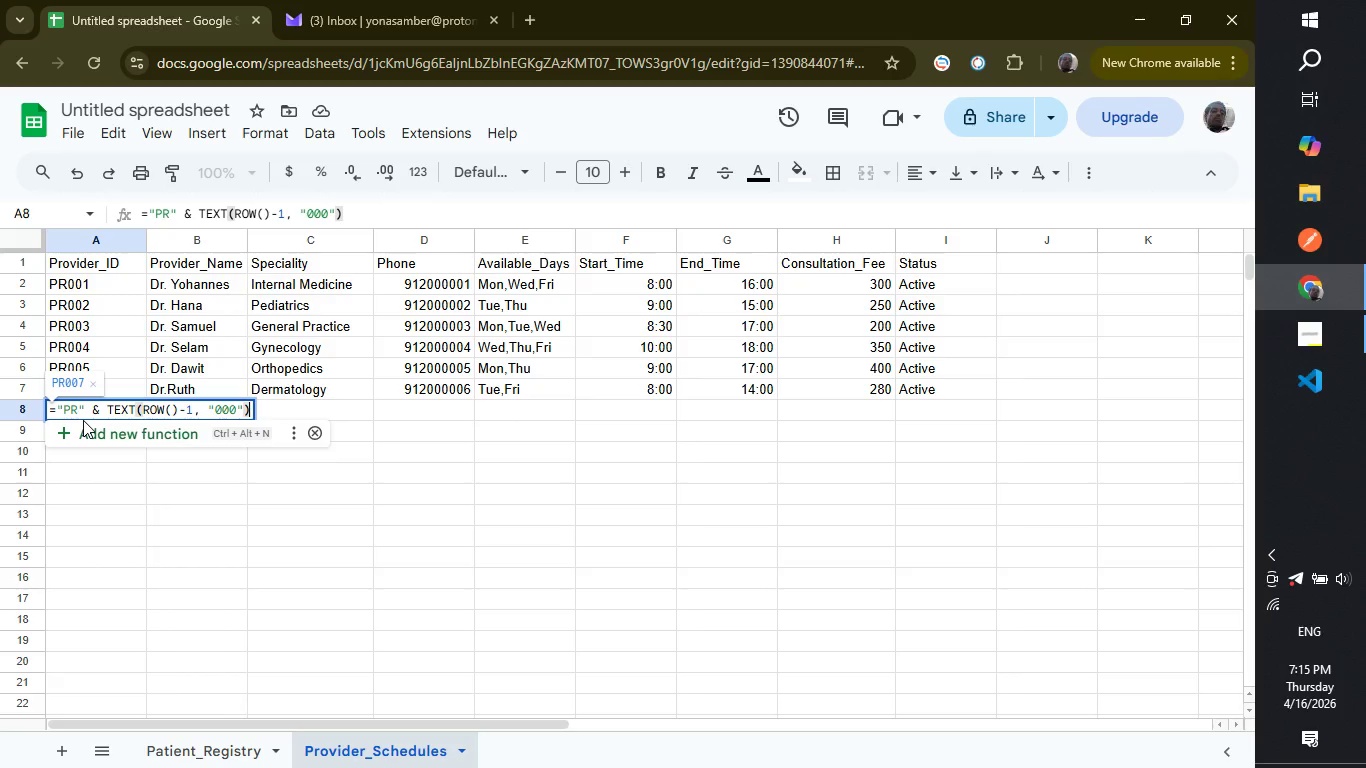 
wait(22.03)
 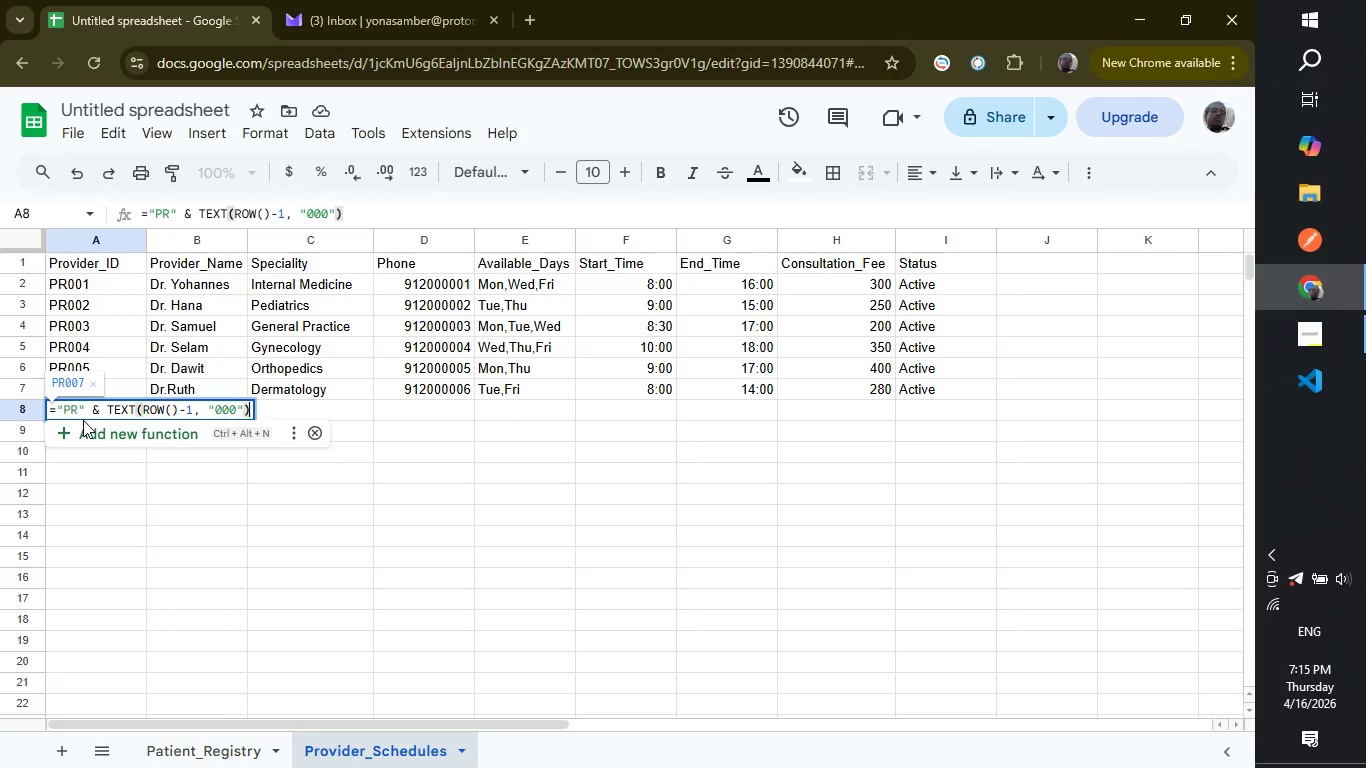 
left_click([270, 401])
 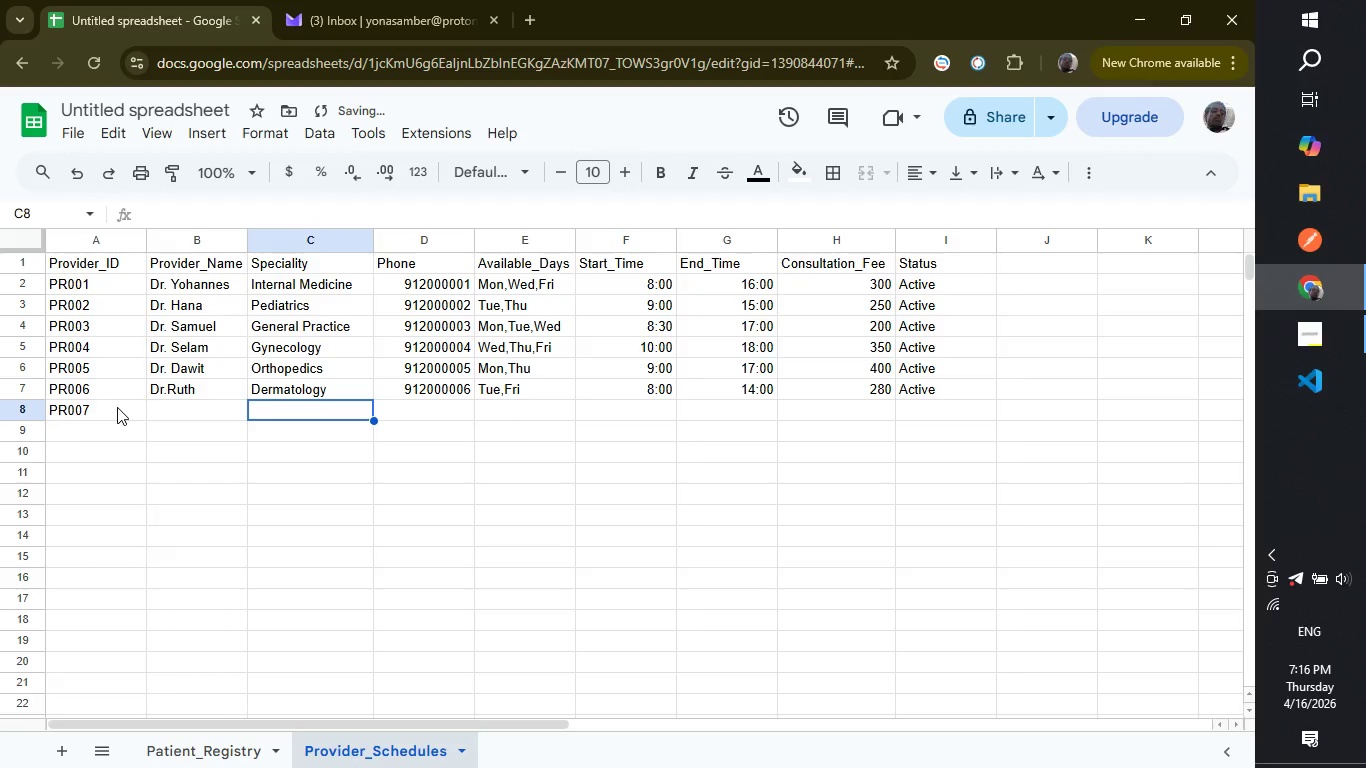 
left_click([117, 407])
 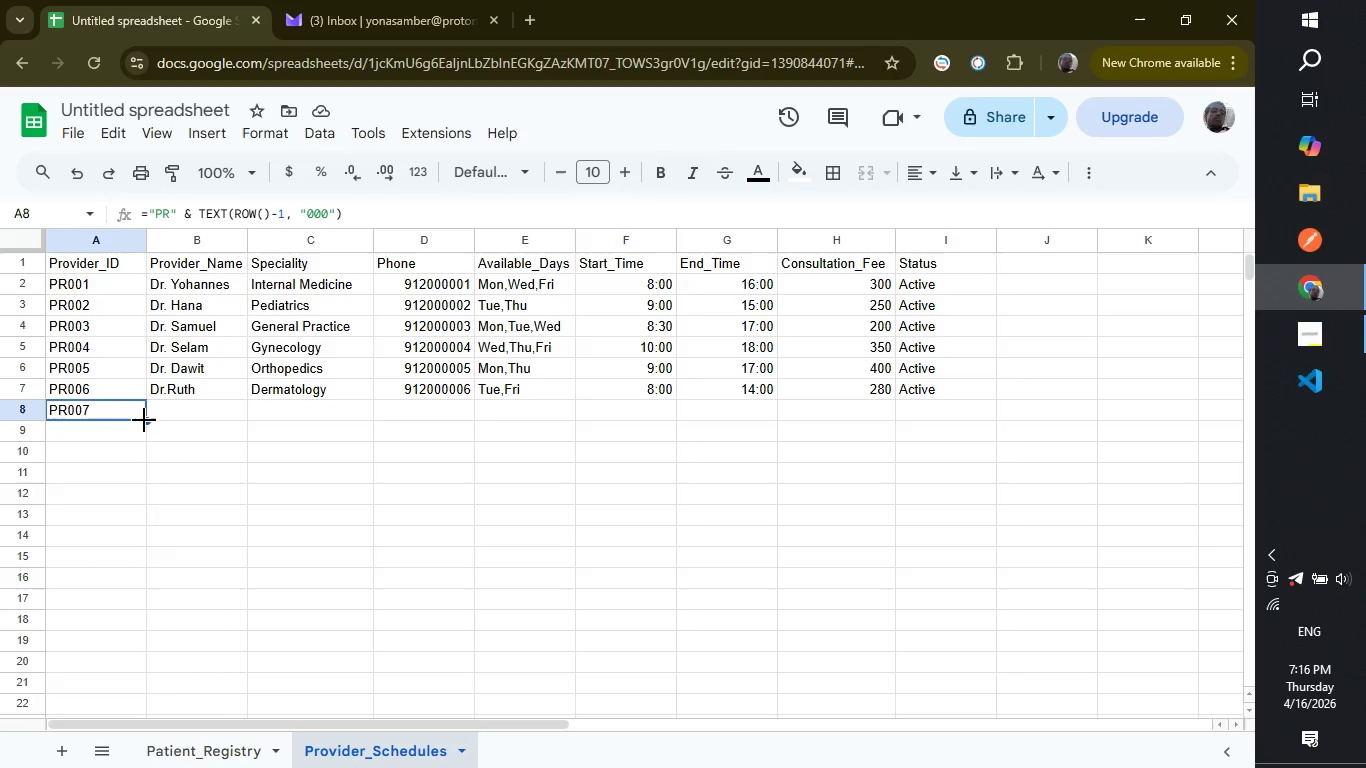 
left_click_drag(start_coordinate=[144, 420], to_coordinate=[134, 536])
 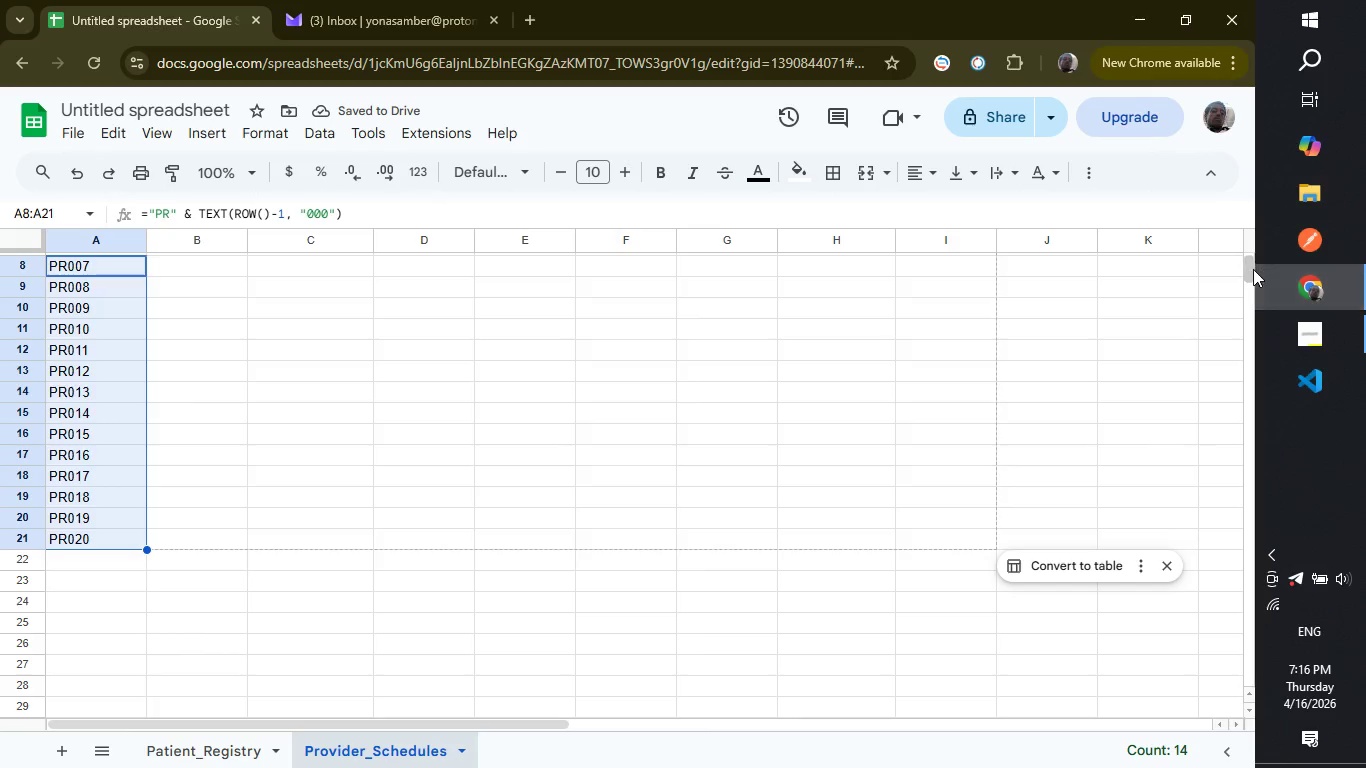 
left_click_drag(start_coordinate=[1250, 273], to_coordinate=[1248, 256])
 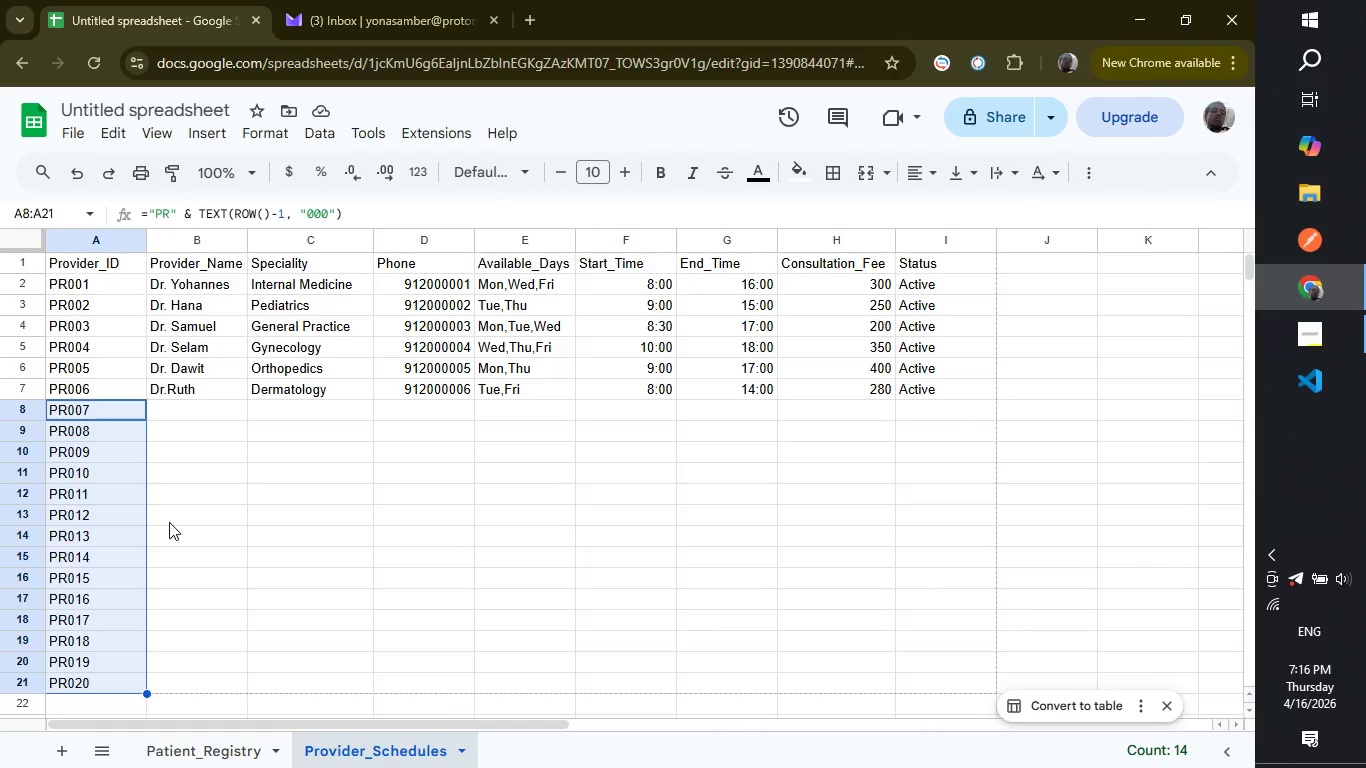 
wait(24.01)
 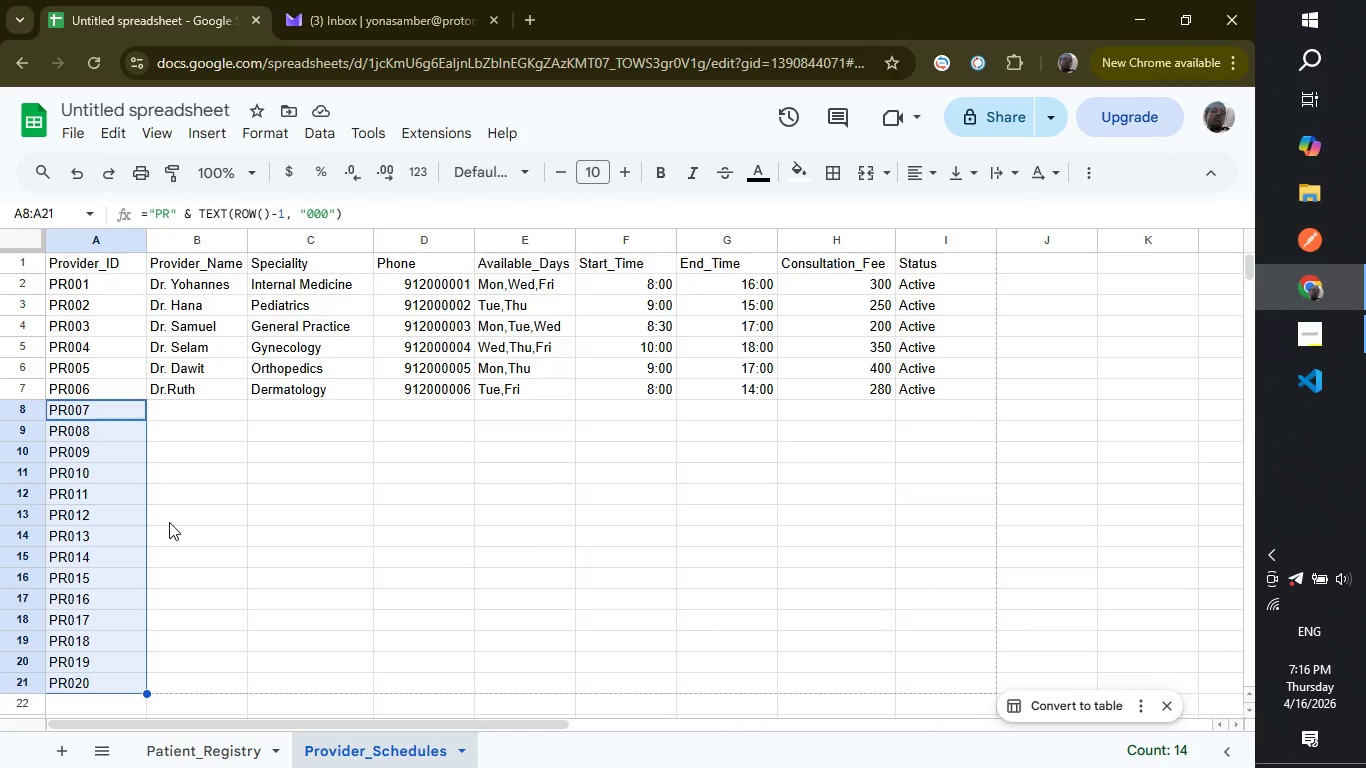 
left_click([175, 415])
 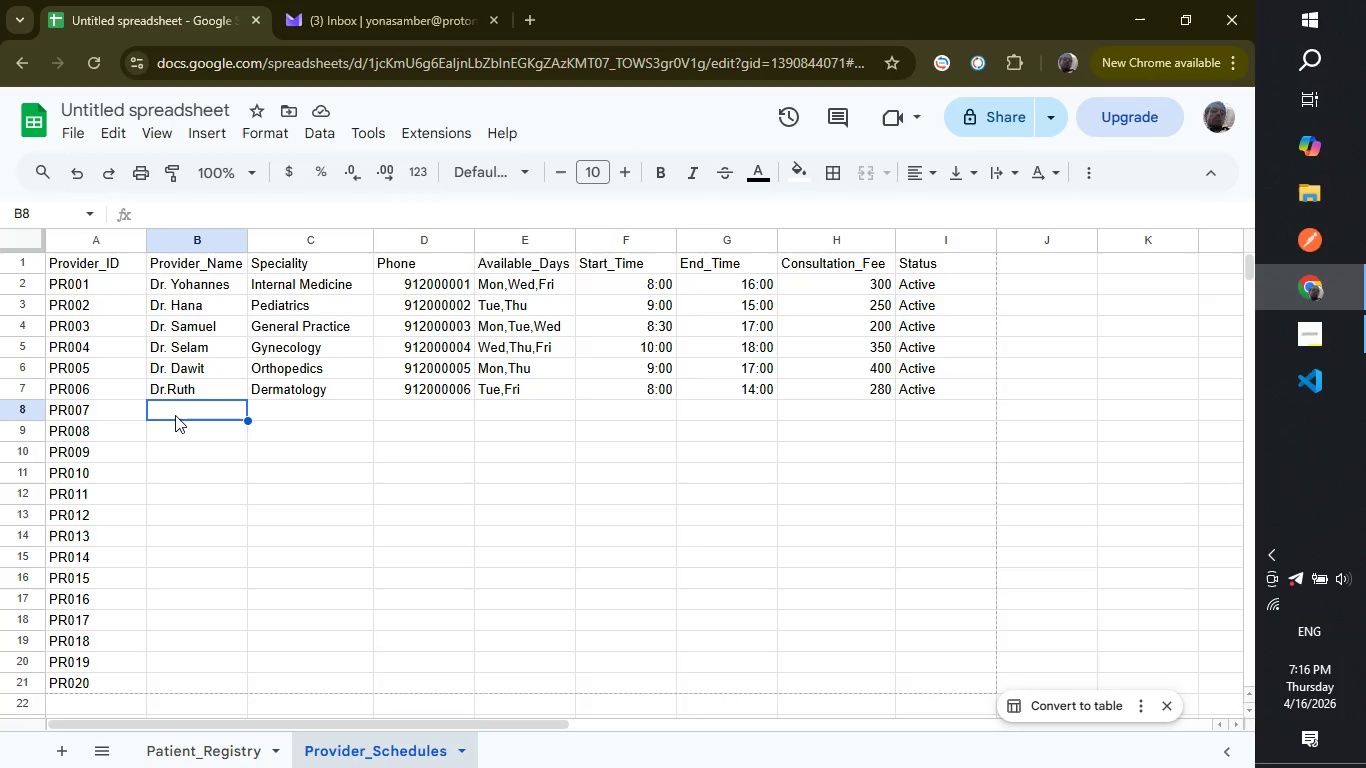 
type(d)
key(Backspace)
type(Dr.)
 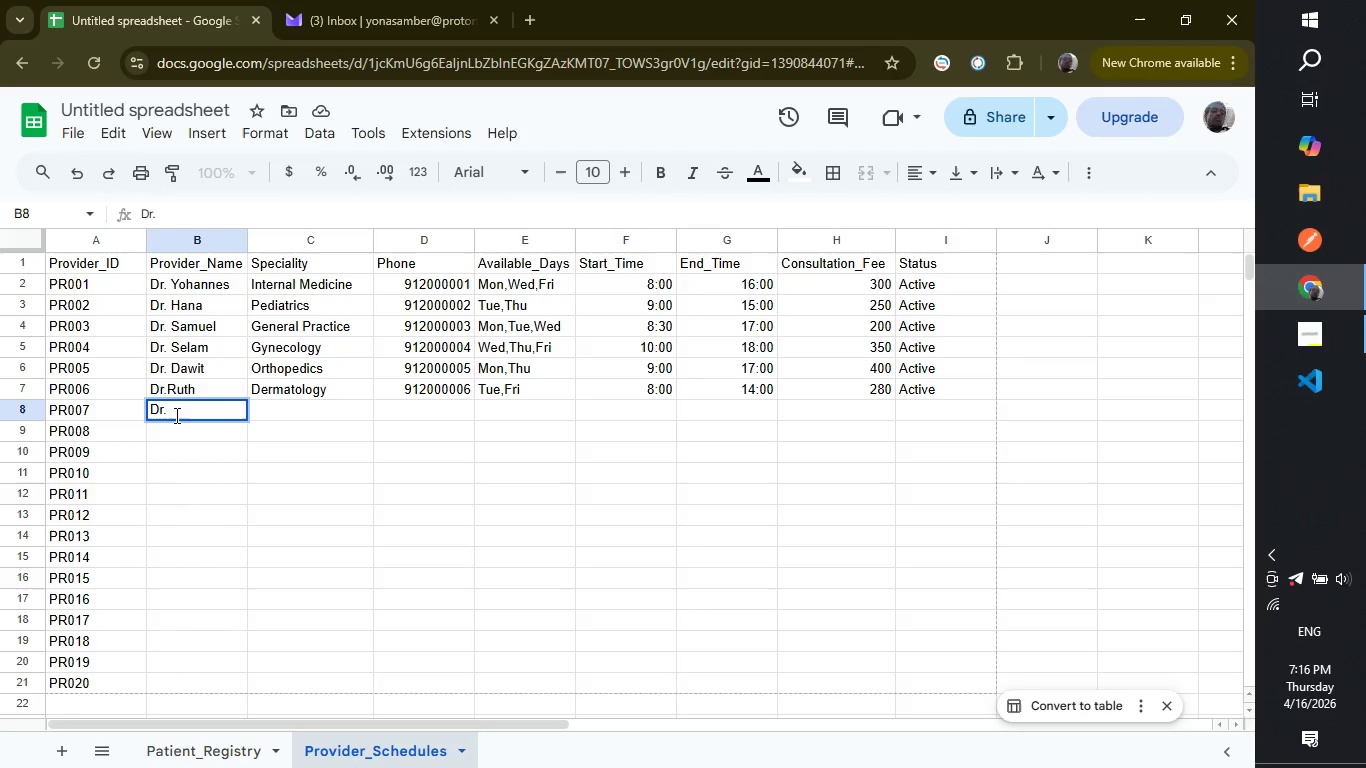 
wait(5.03)
 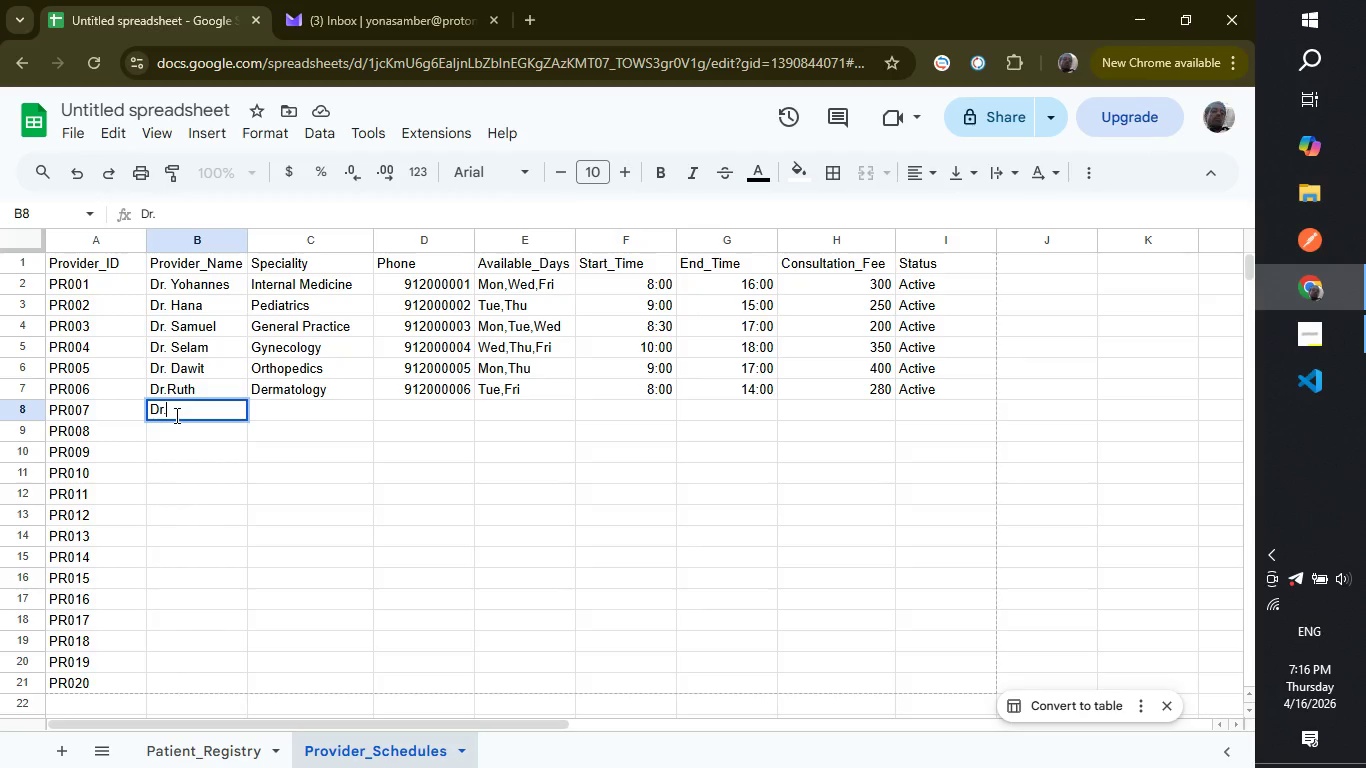 
key(Space)
 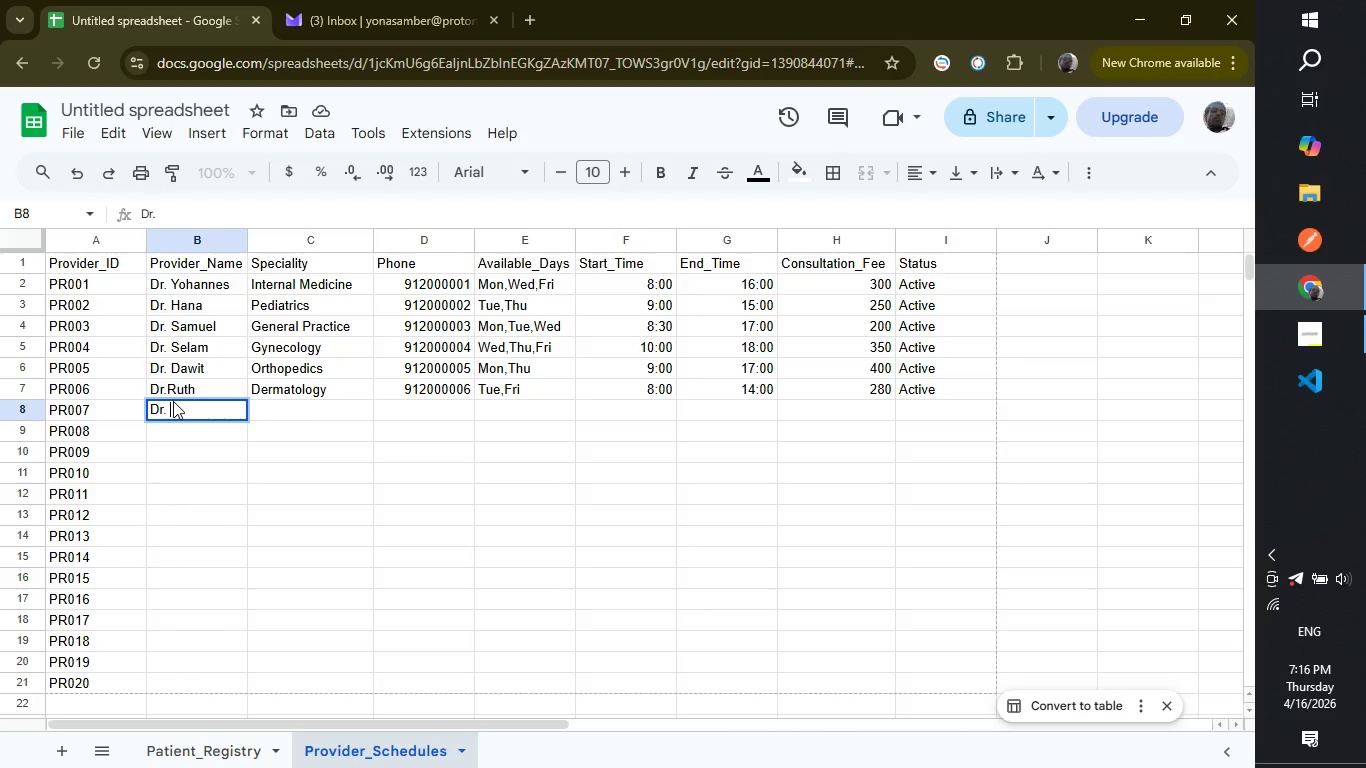 
hold_key(key=ShiftRight, duration=0.31)
 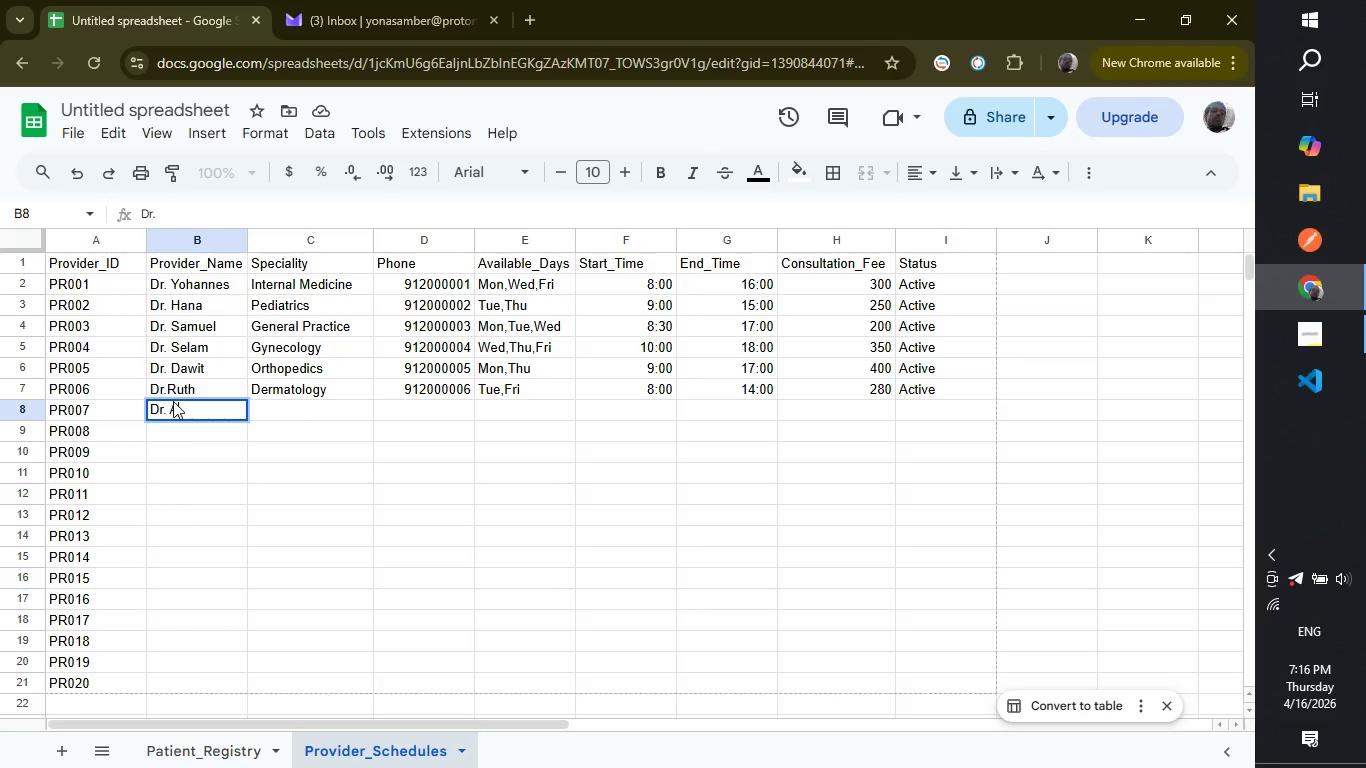 
type(Amha)
 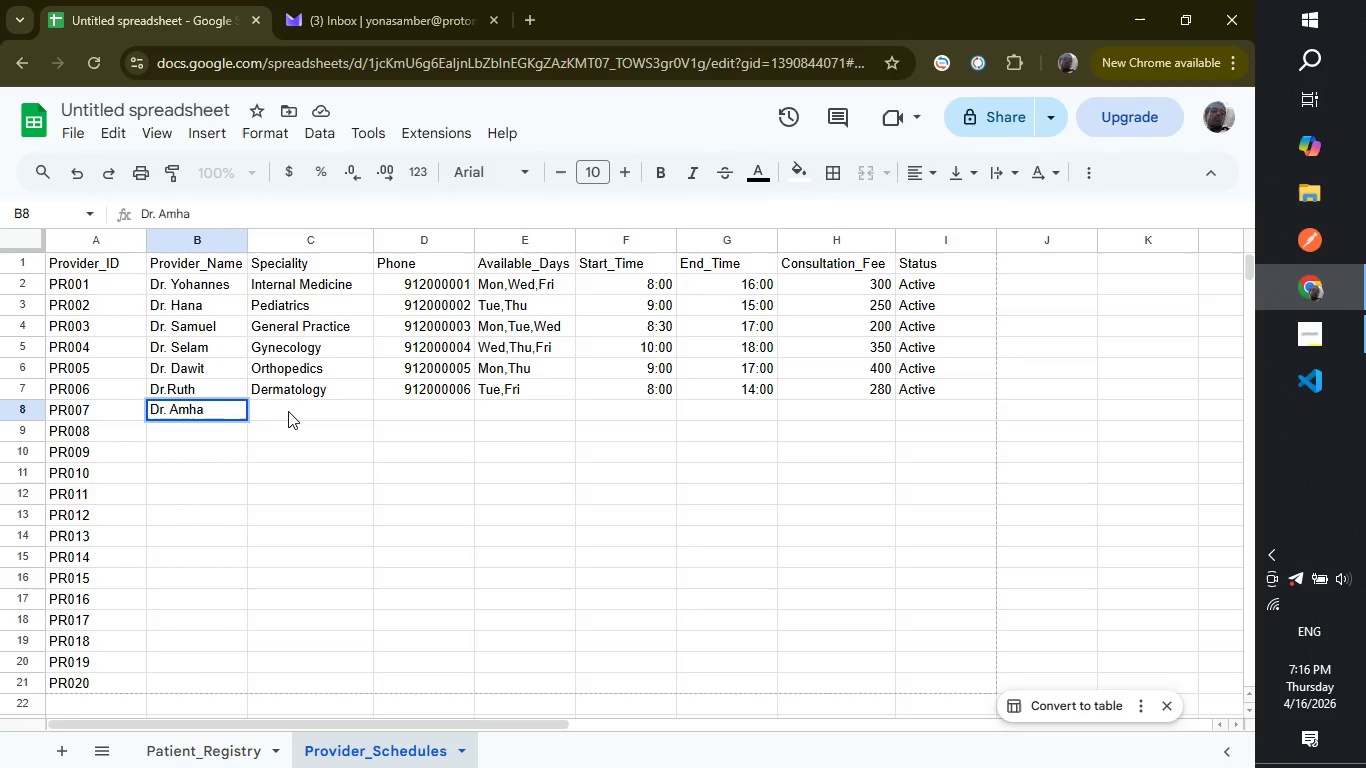 
left_click([288, 411])
 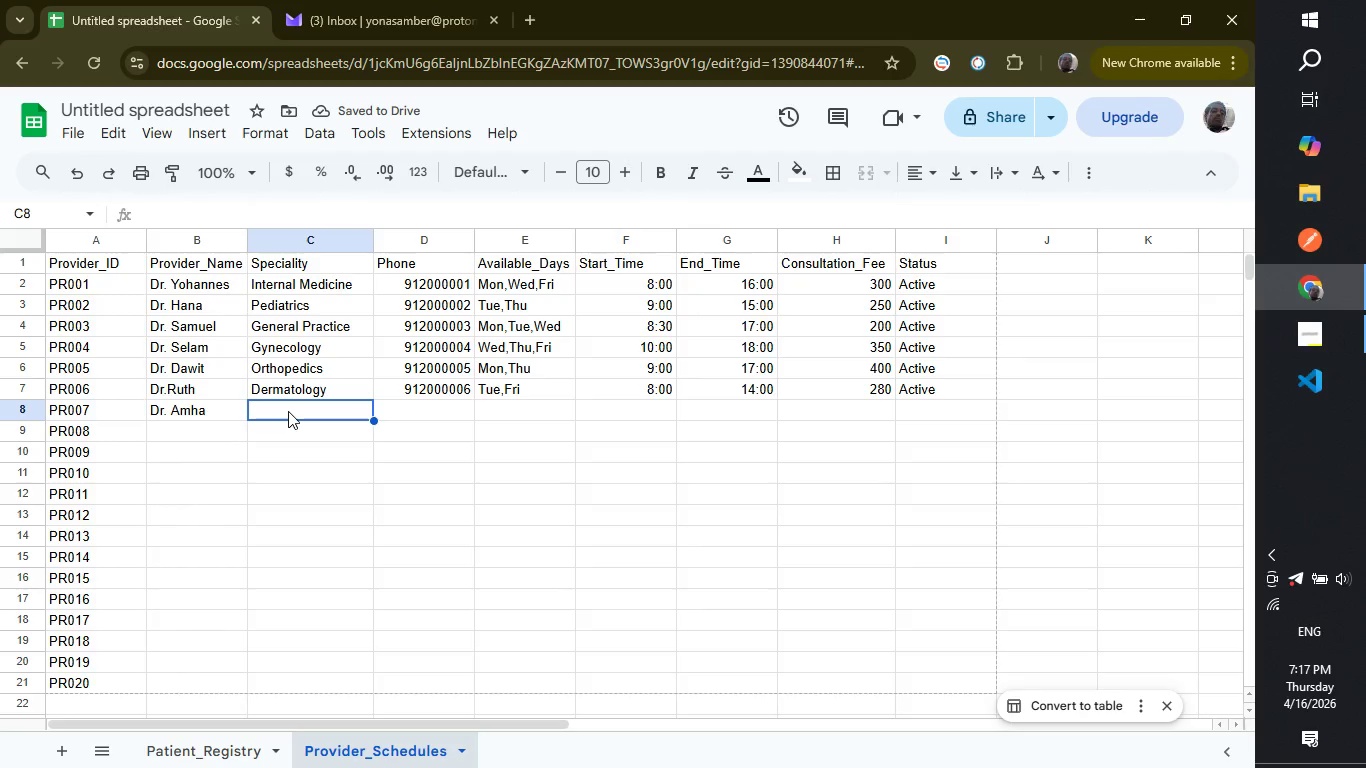 
type(Cardiology)
 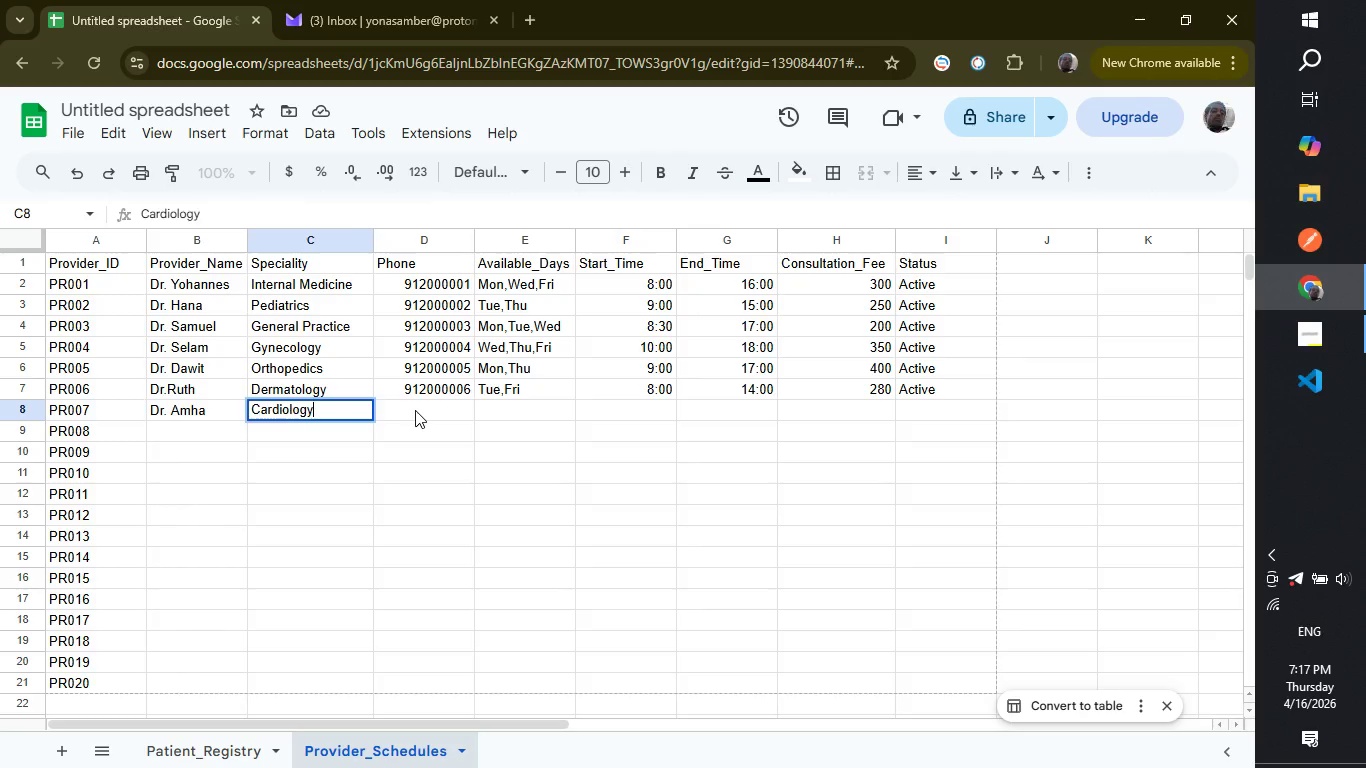 
left_click([415, 410])
 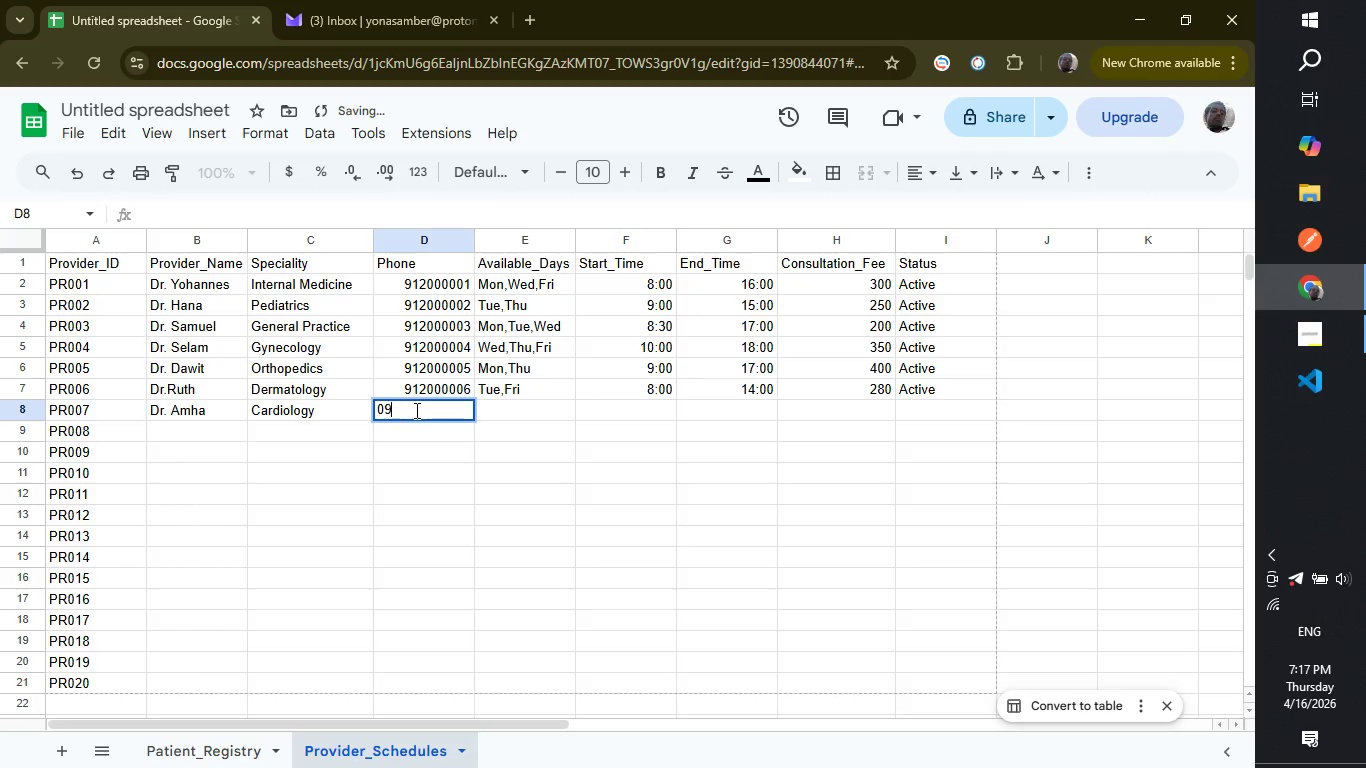 
type(09120000)
 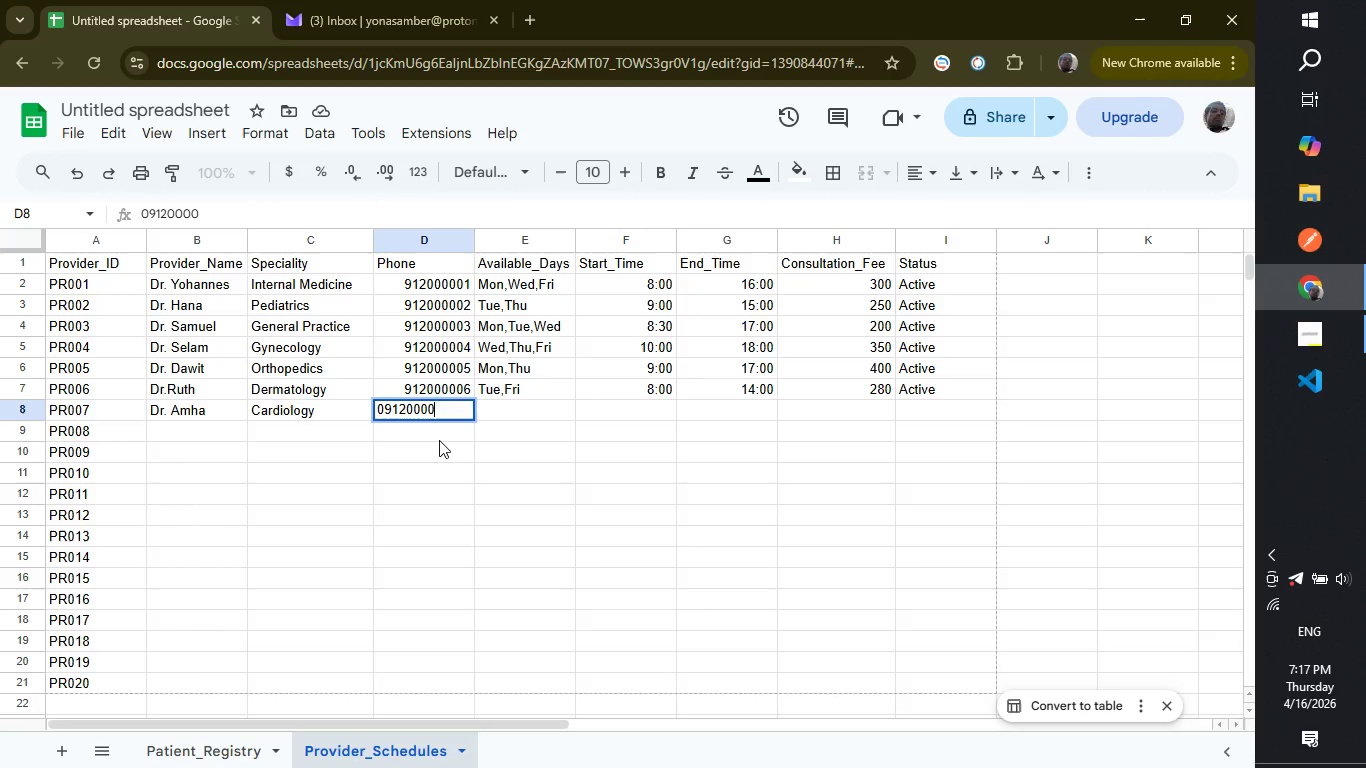 
key(Backspace)
key(Backspace)
key(Backspace)
type(00007)
 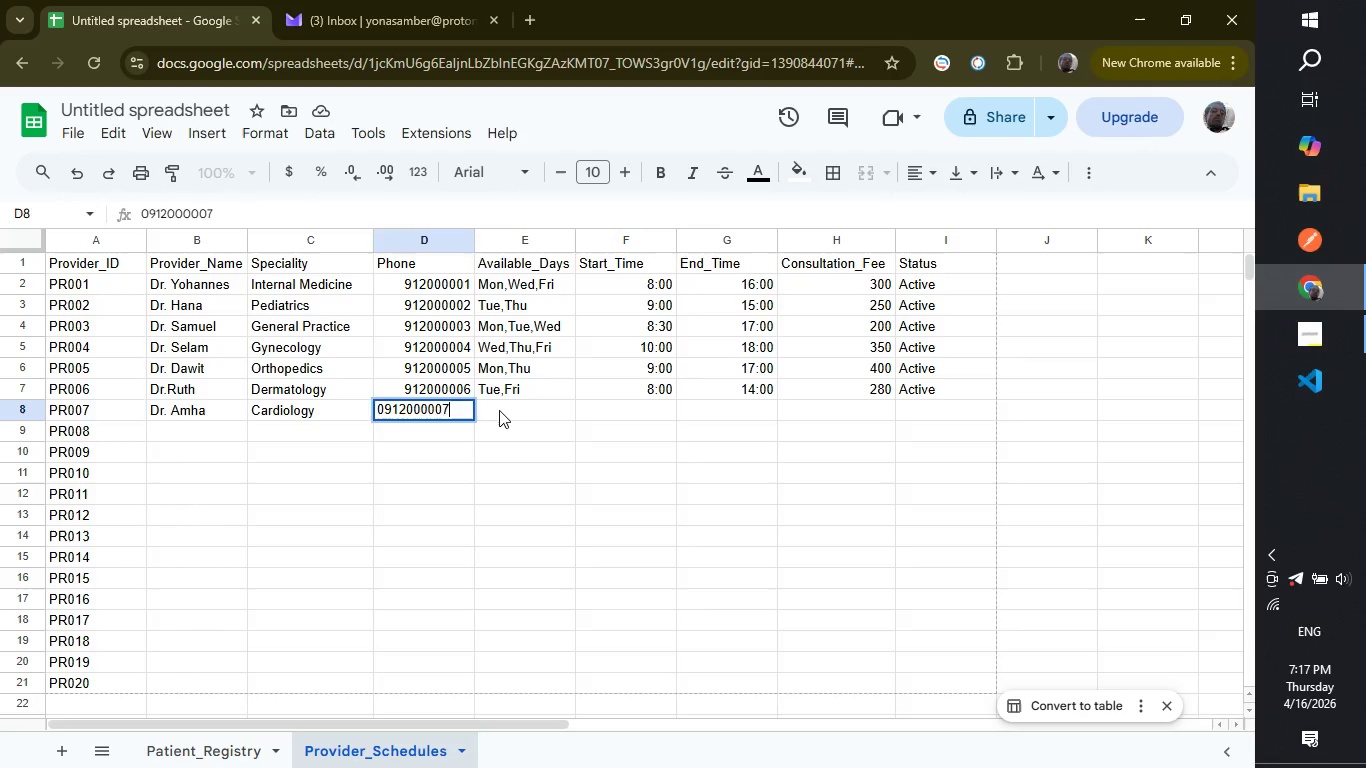 
left_click([499, 410])
 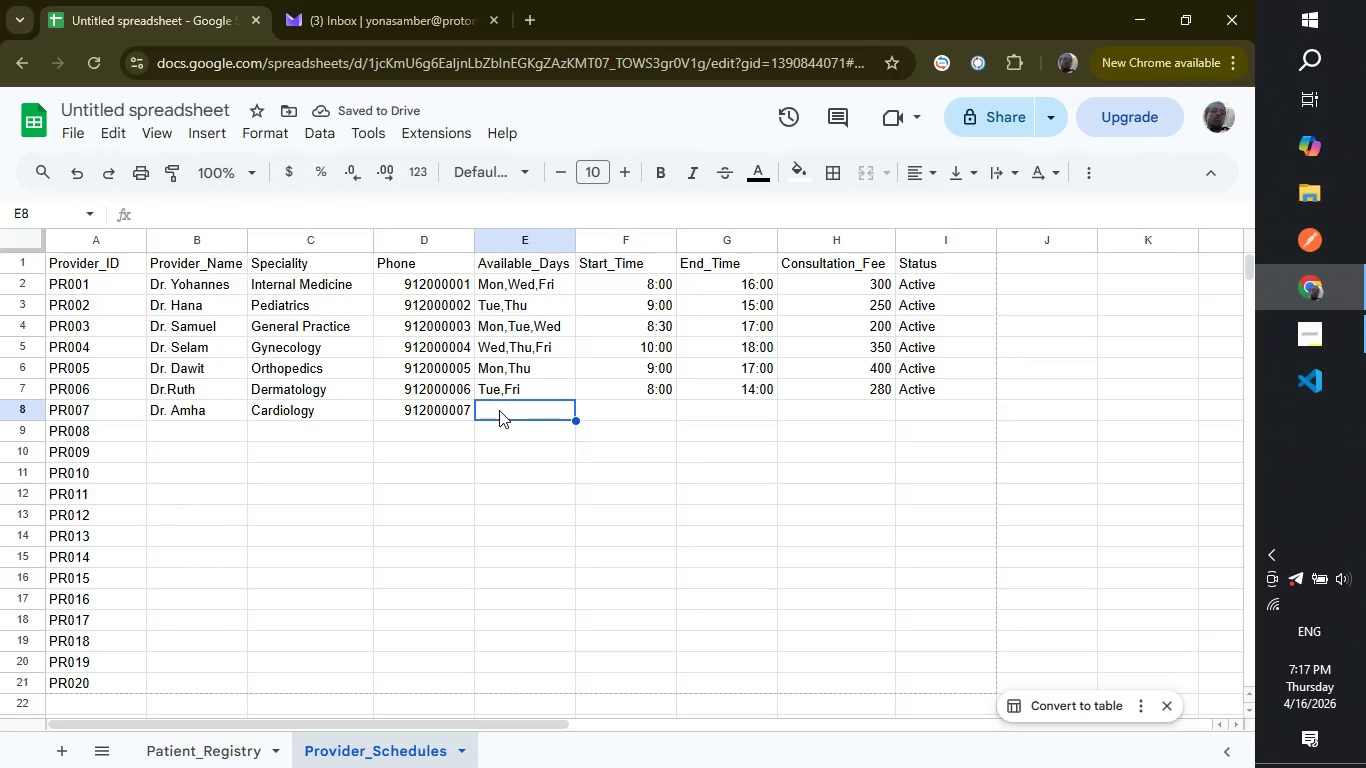 
type(Mon)
 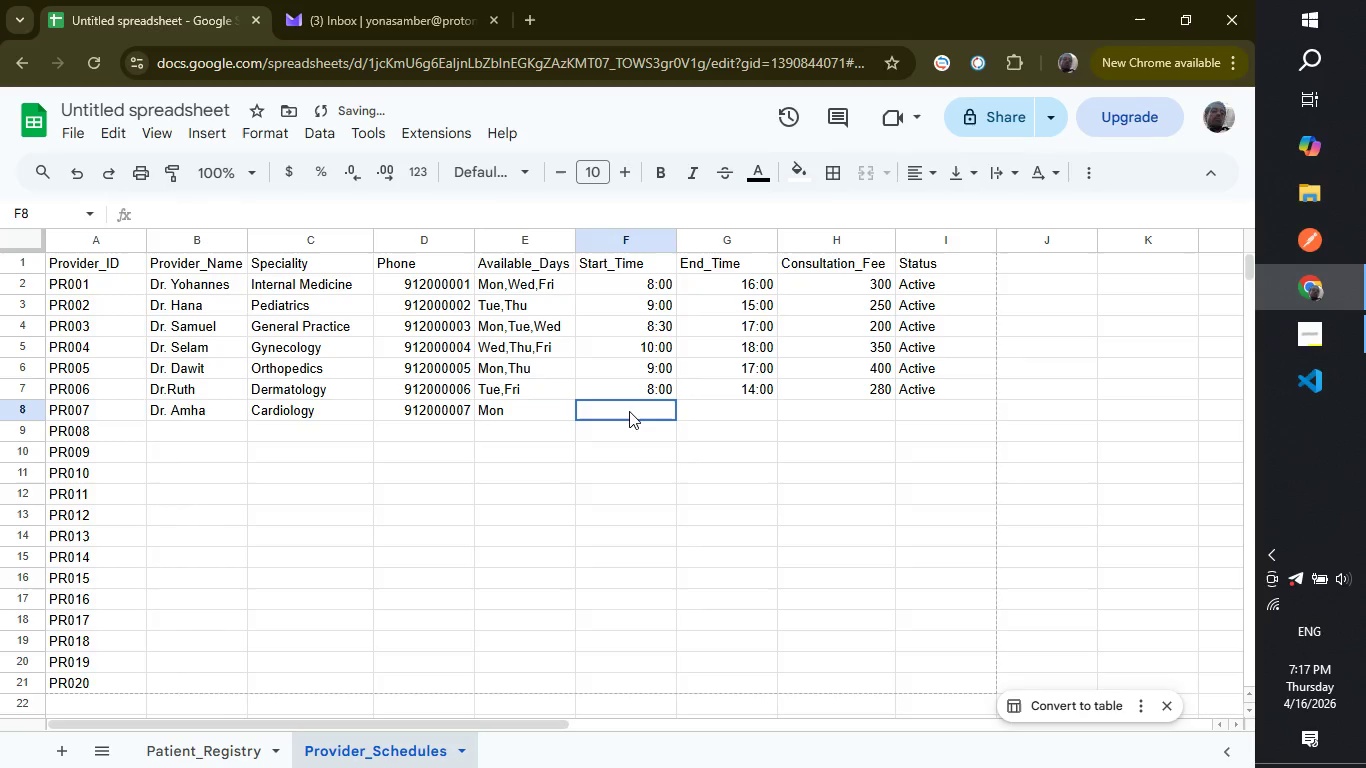 
left_click([629, 411])
 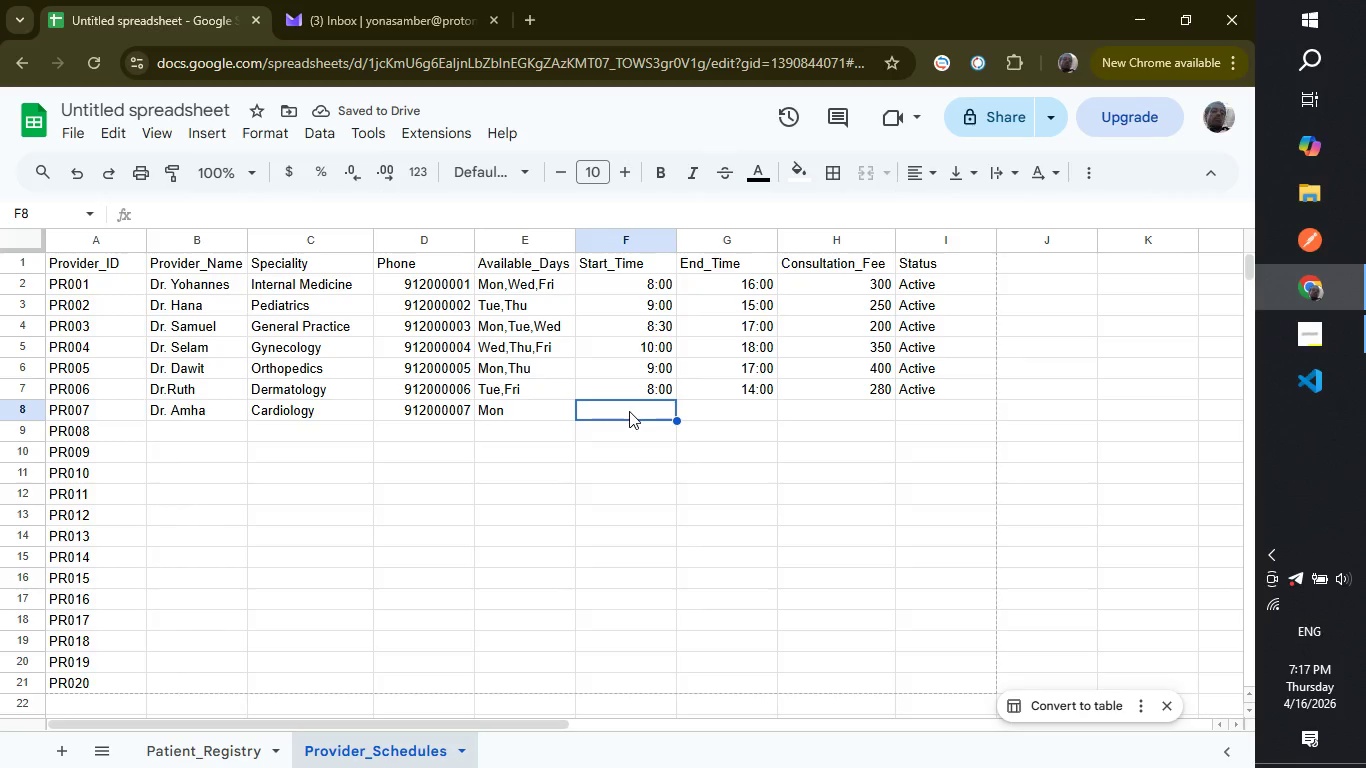 
type(()
key(Backspace)
type(9)
key(Backspace)
type(09:30)
 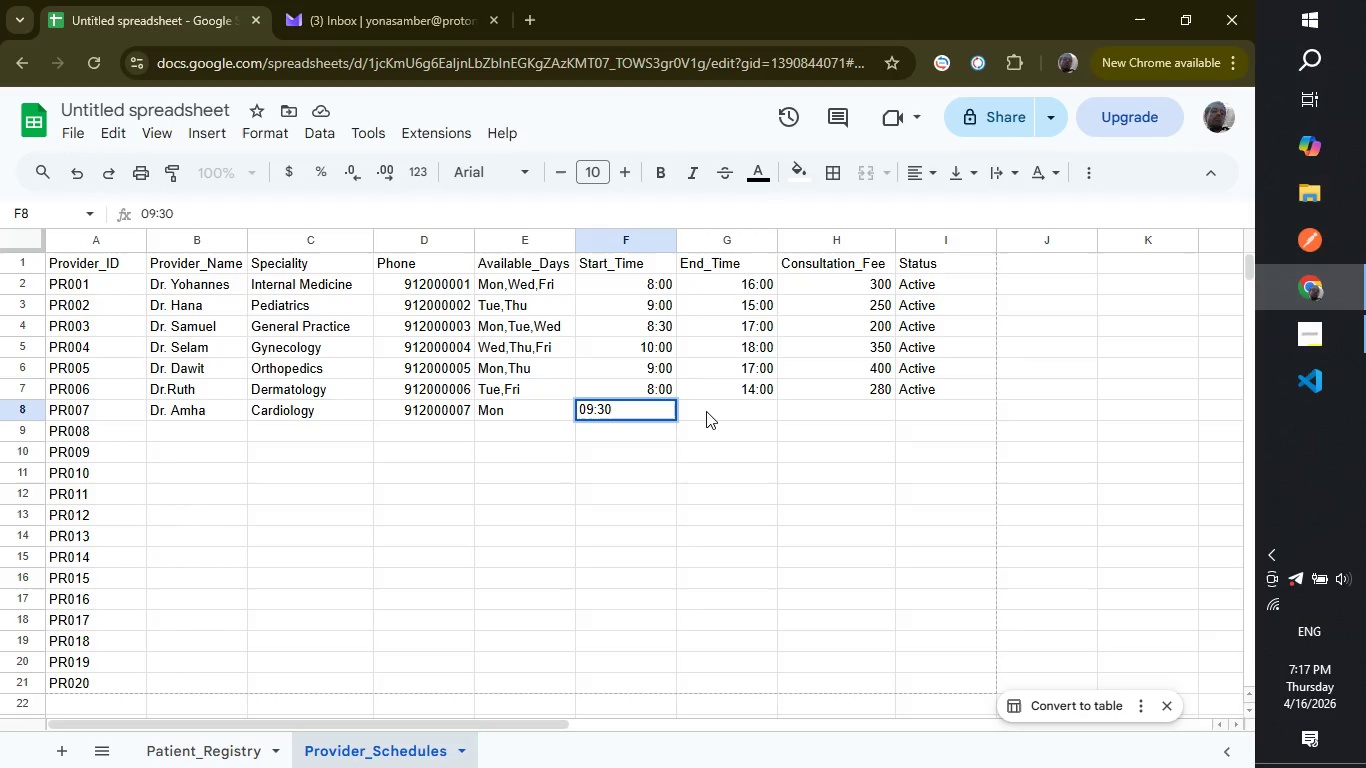 
left_click([714, 411])
 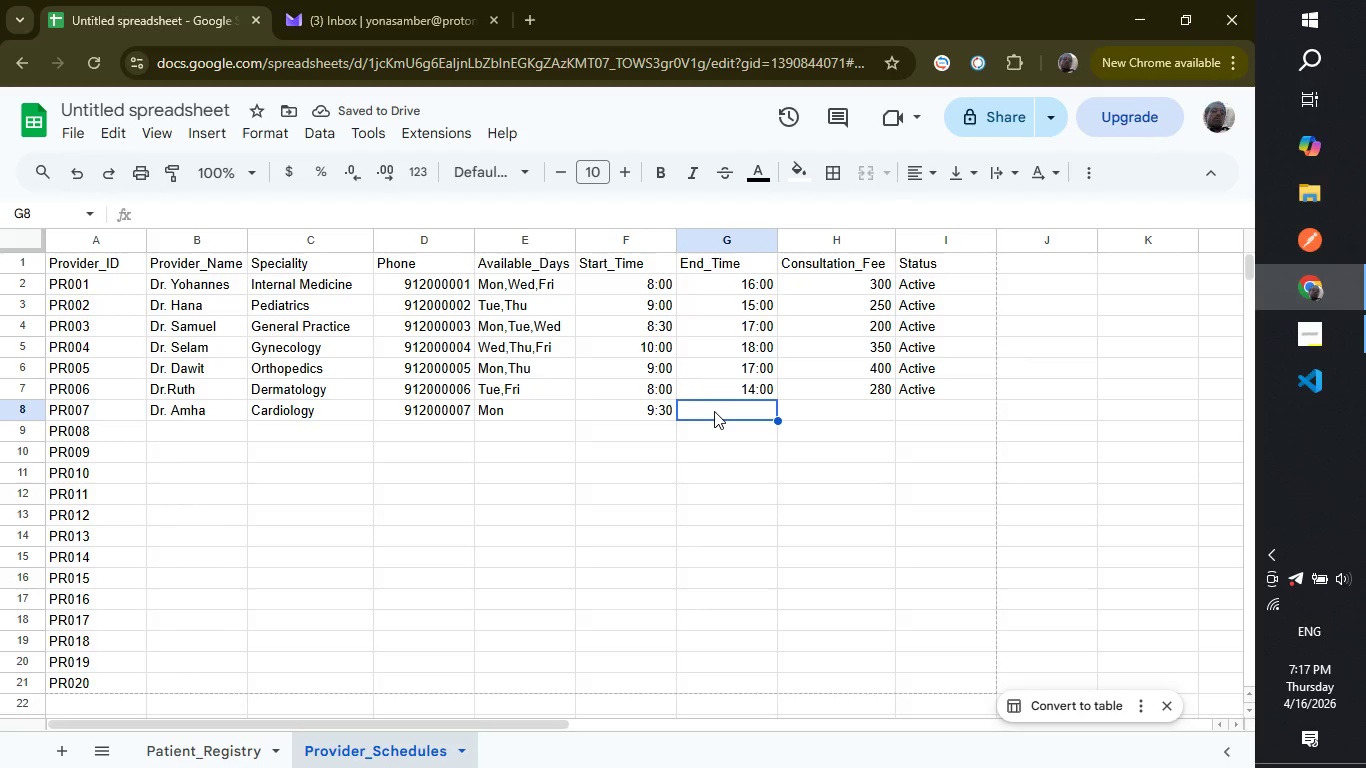 
type(17:30)
 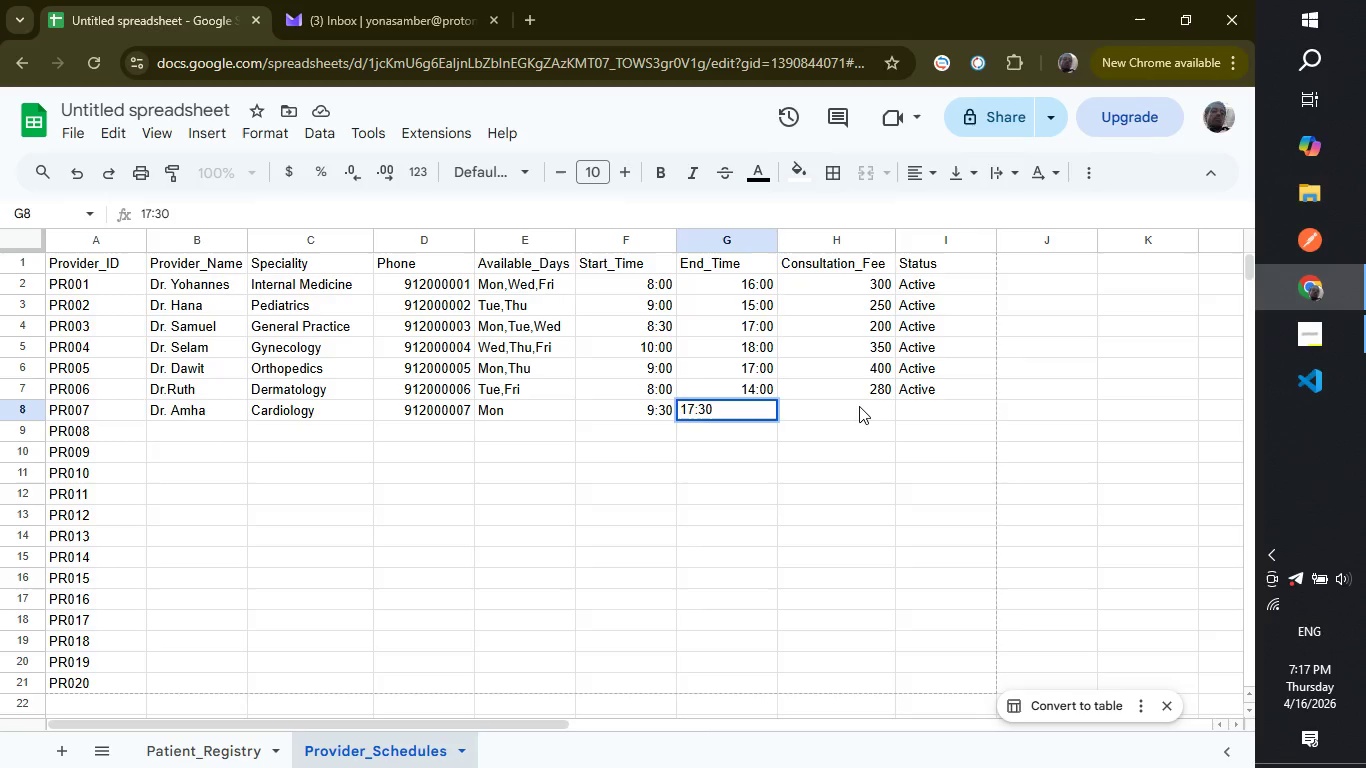 
left_click([859, 406])
 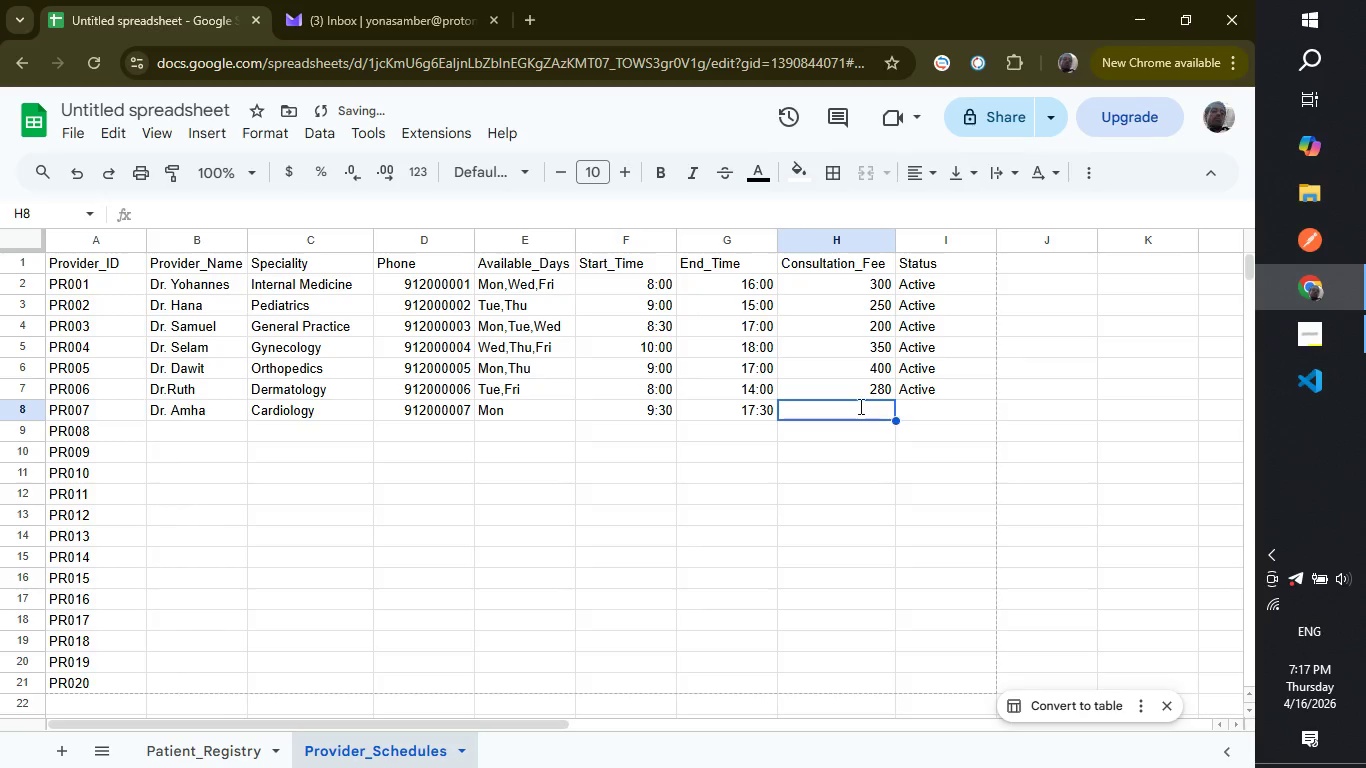 
type(450)
 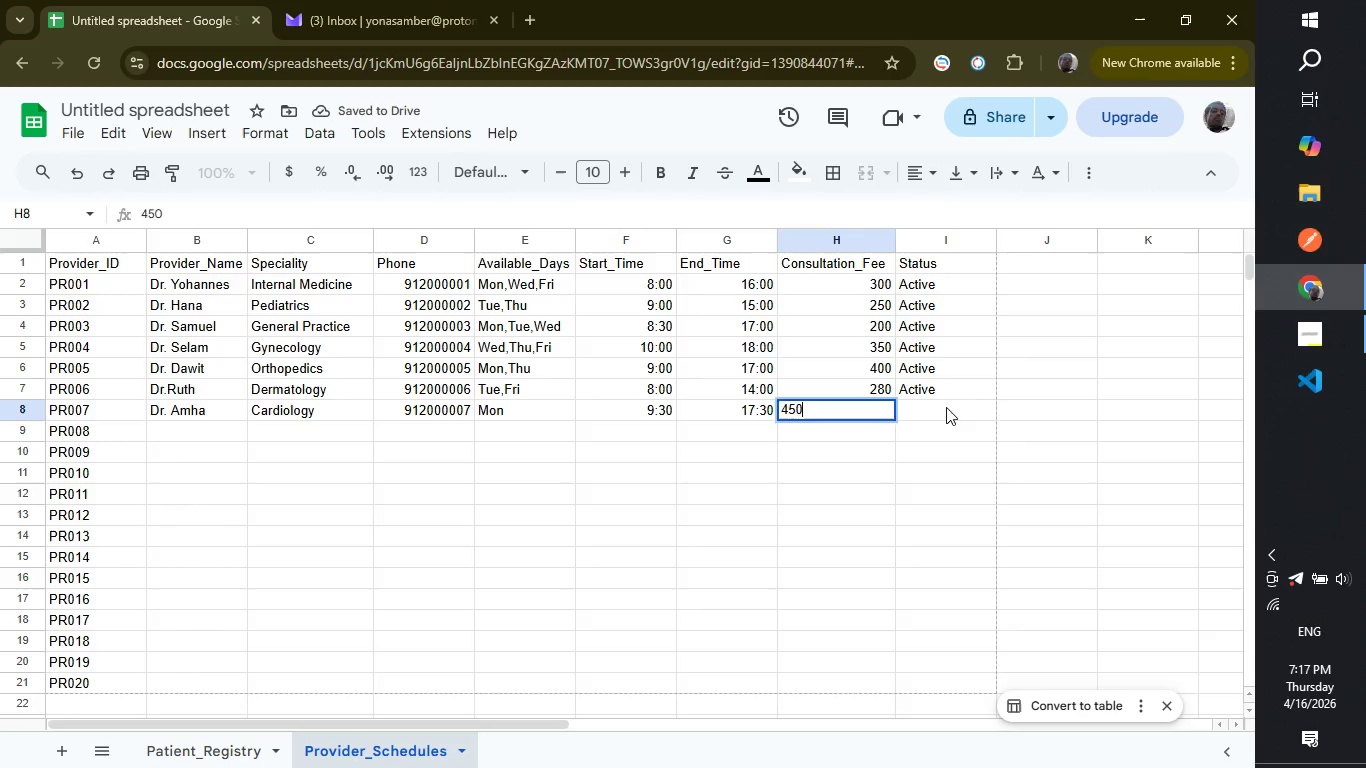 
left_click([946, 407])
 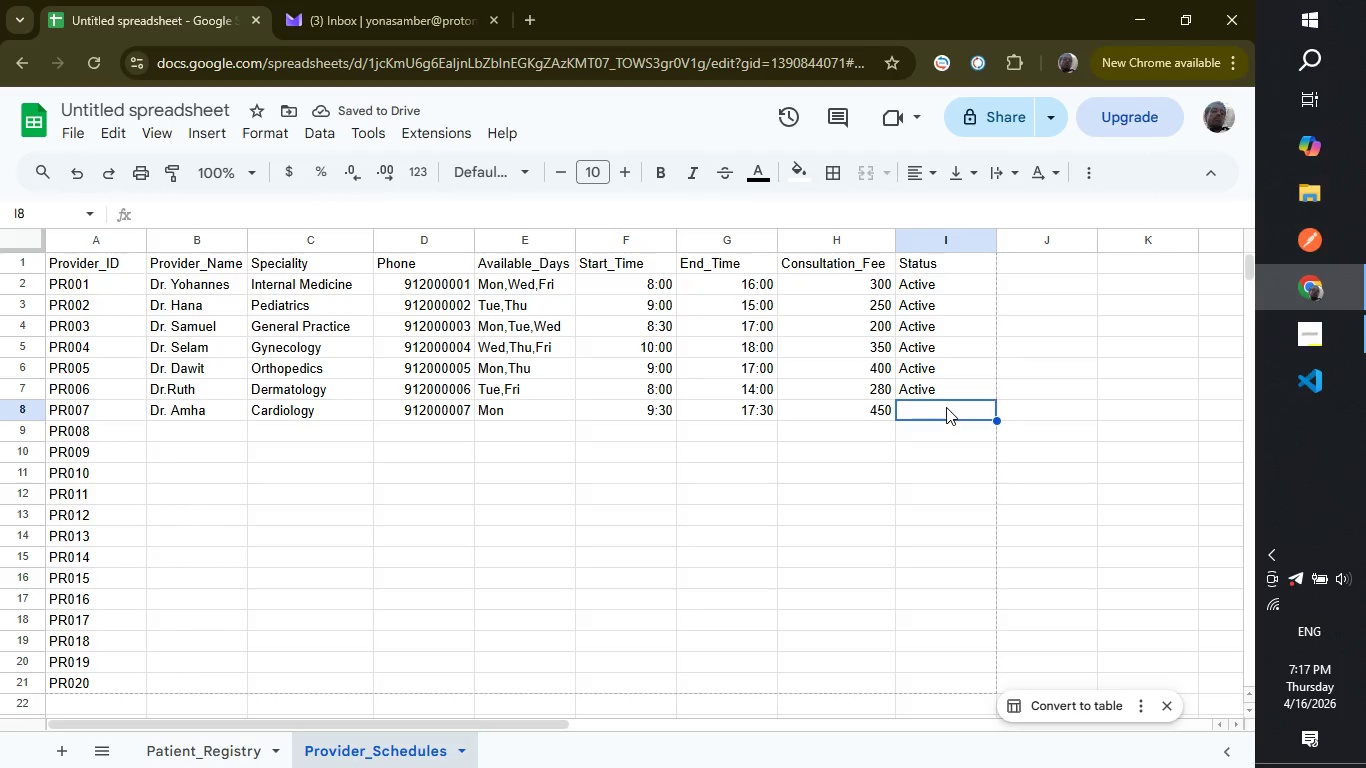 
key(Shift+A)
 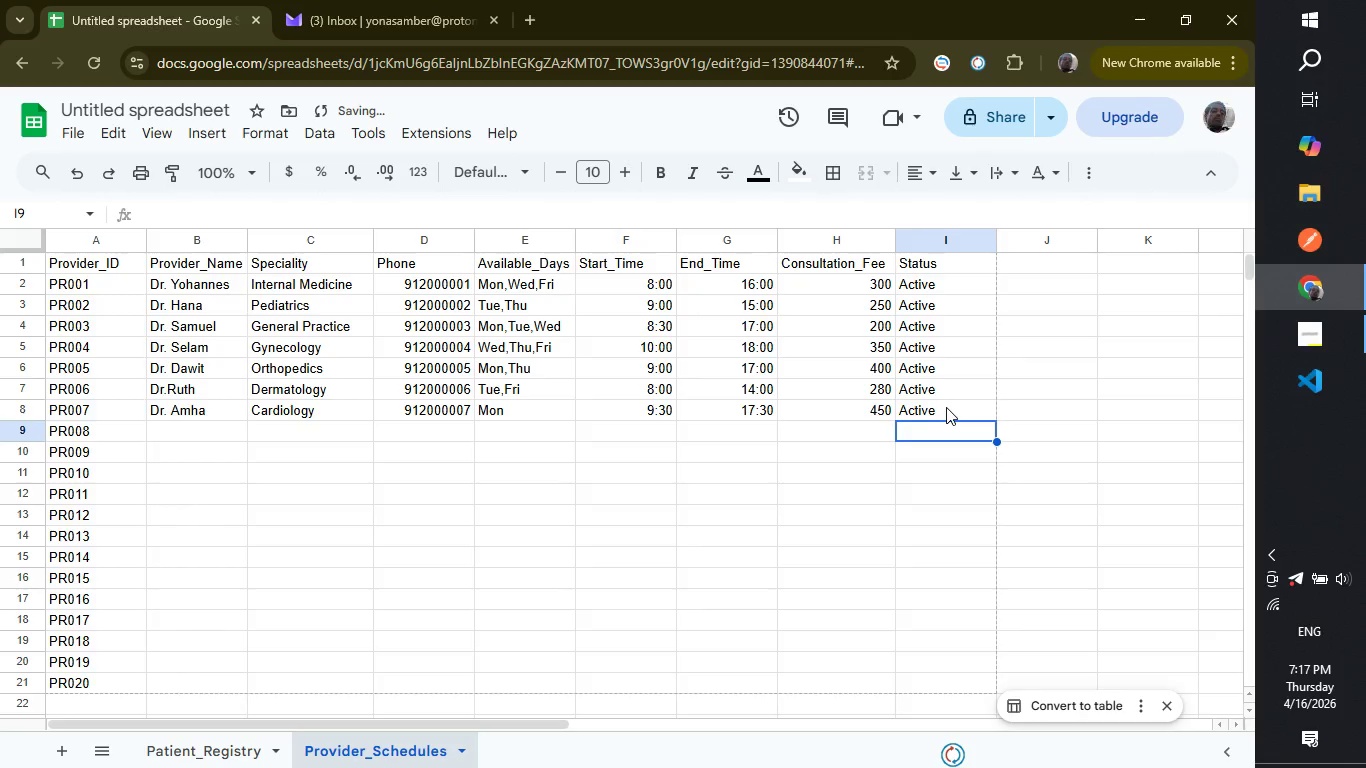 
key(Enter)
 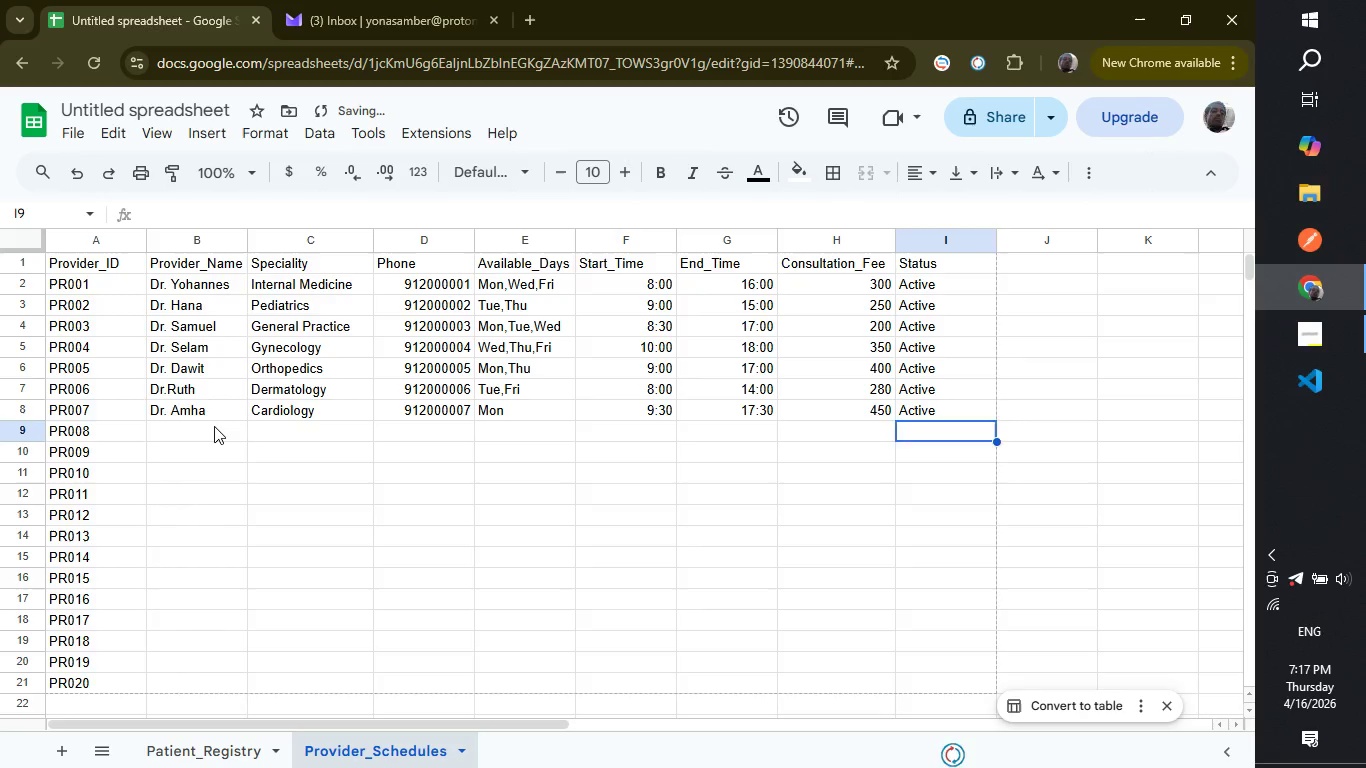 
left_click([214, 426])
 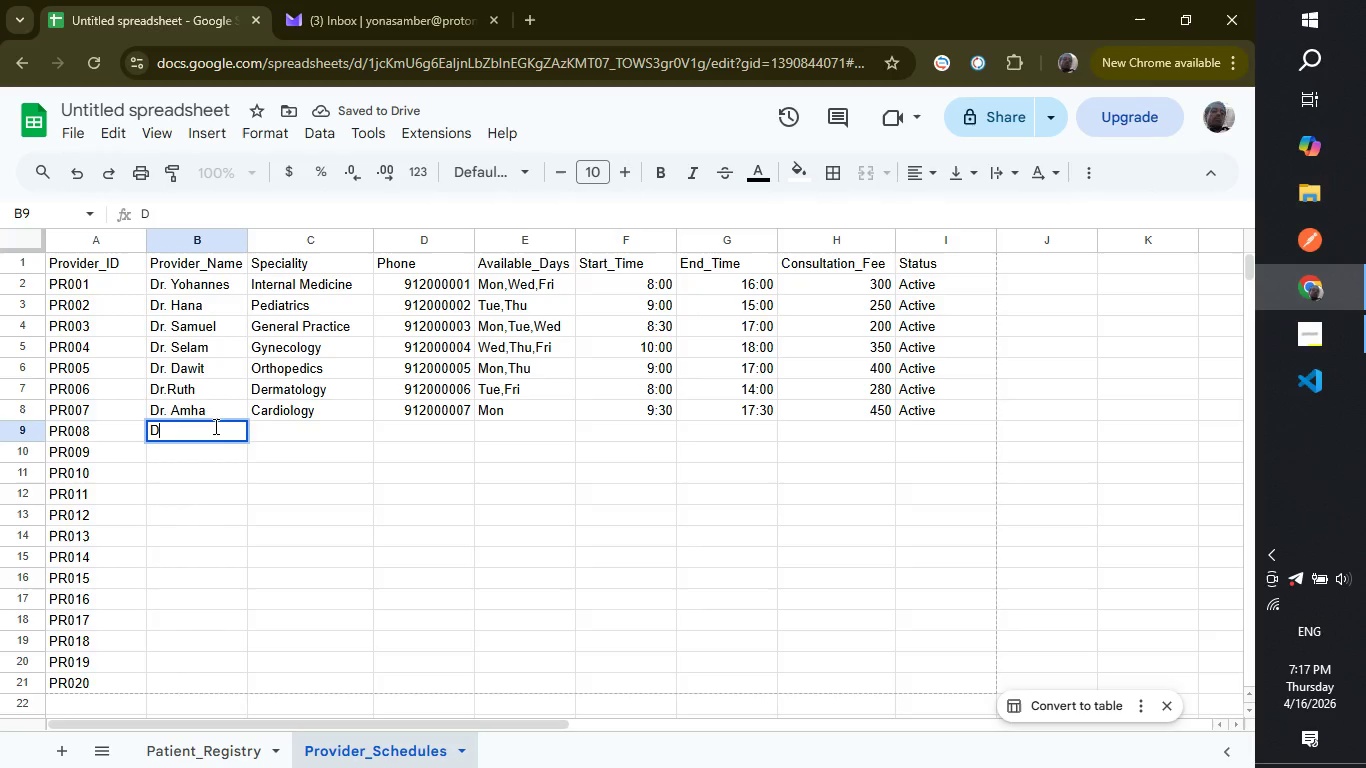 
type(Dr. Bekalu)
 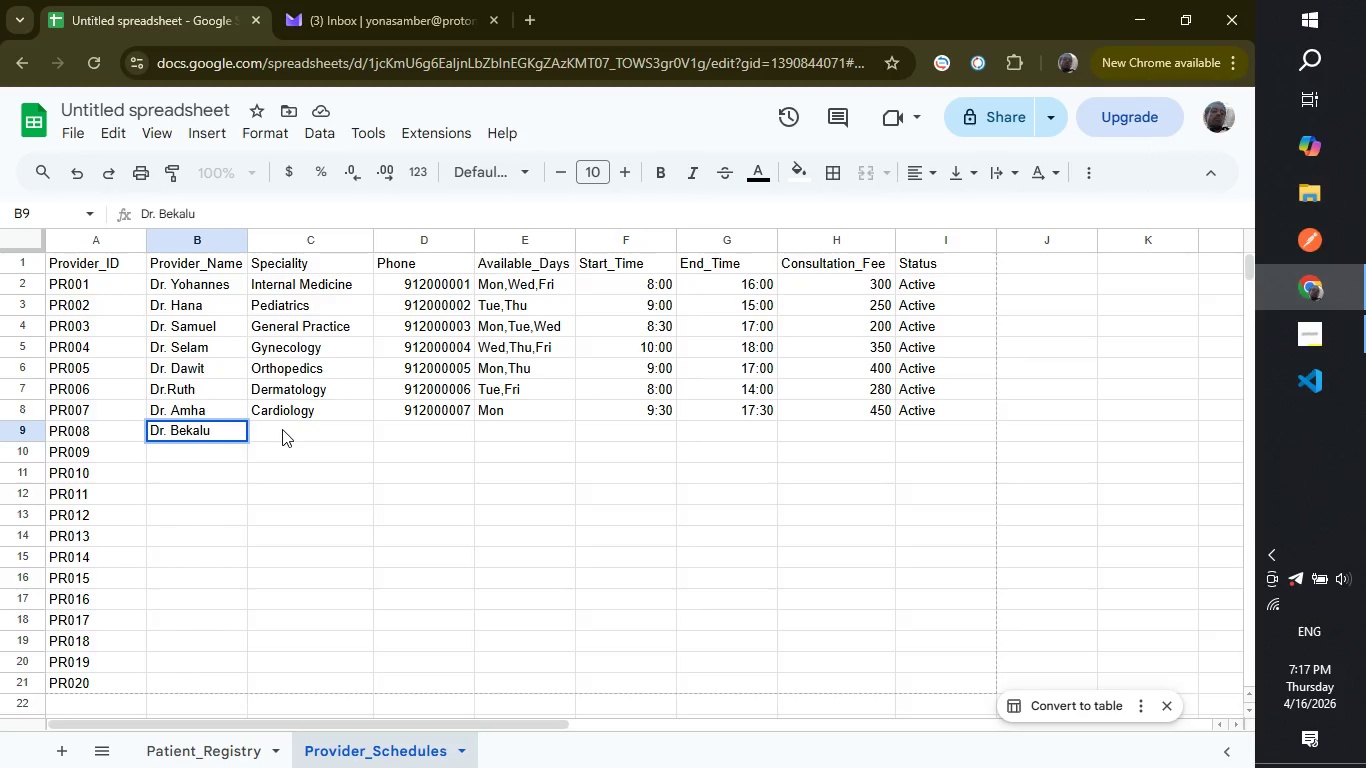 
left_click([282, 429])
 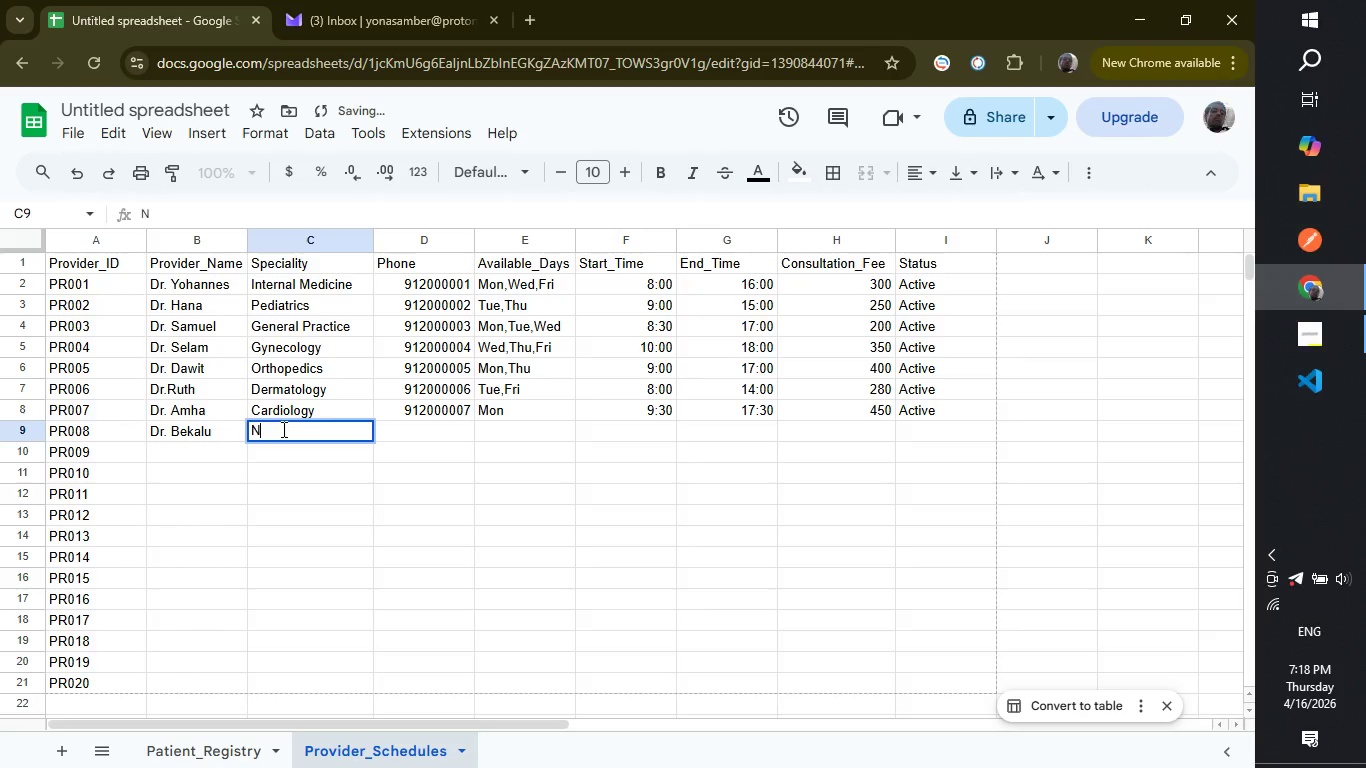 
type(Neurology)
 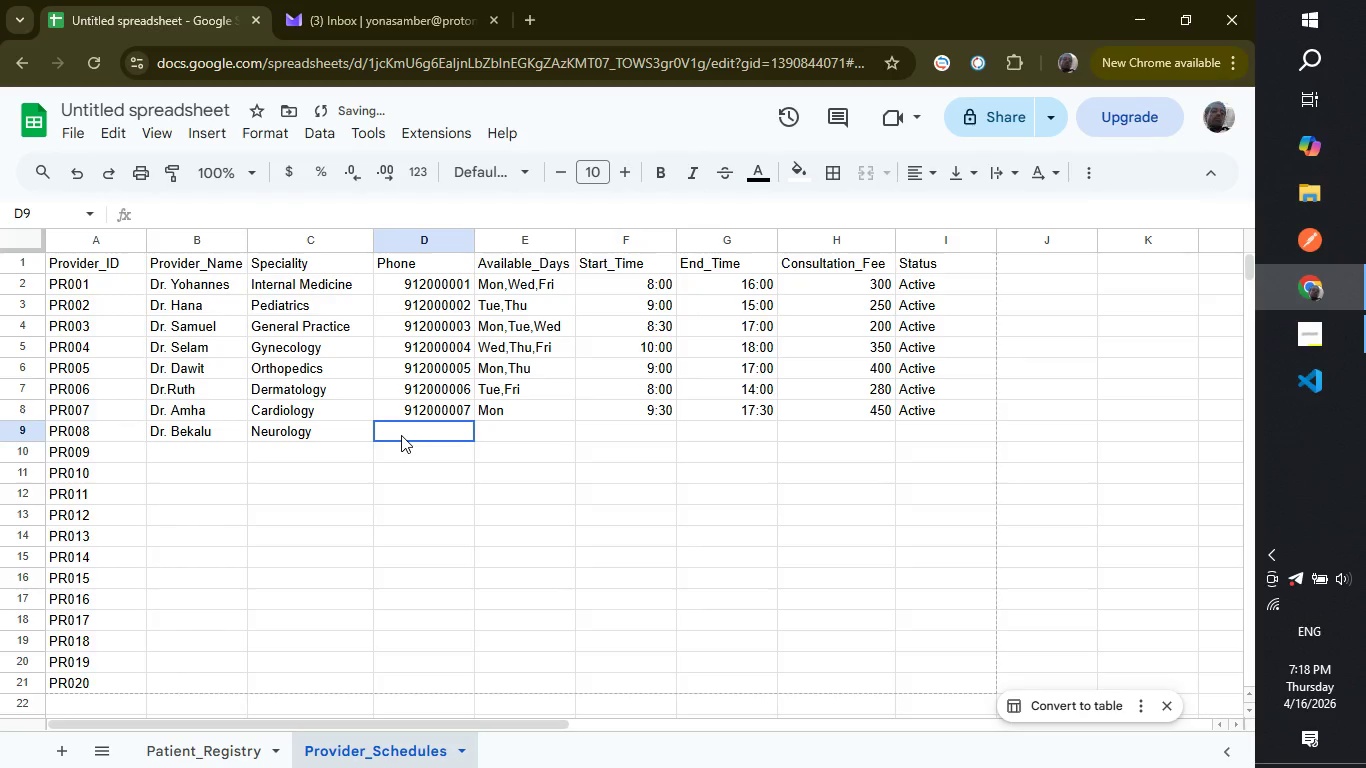 
left_click([401, 435])
 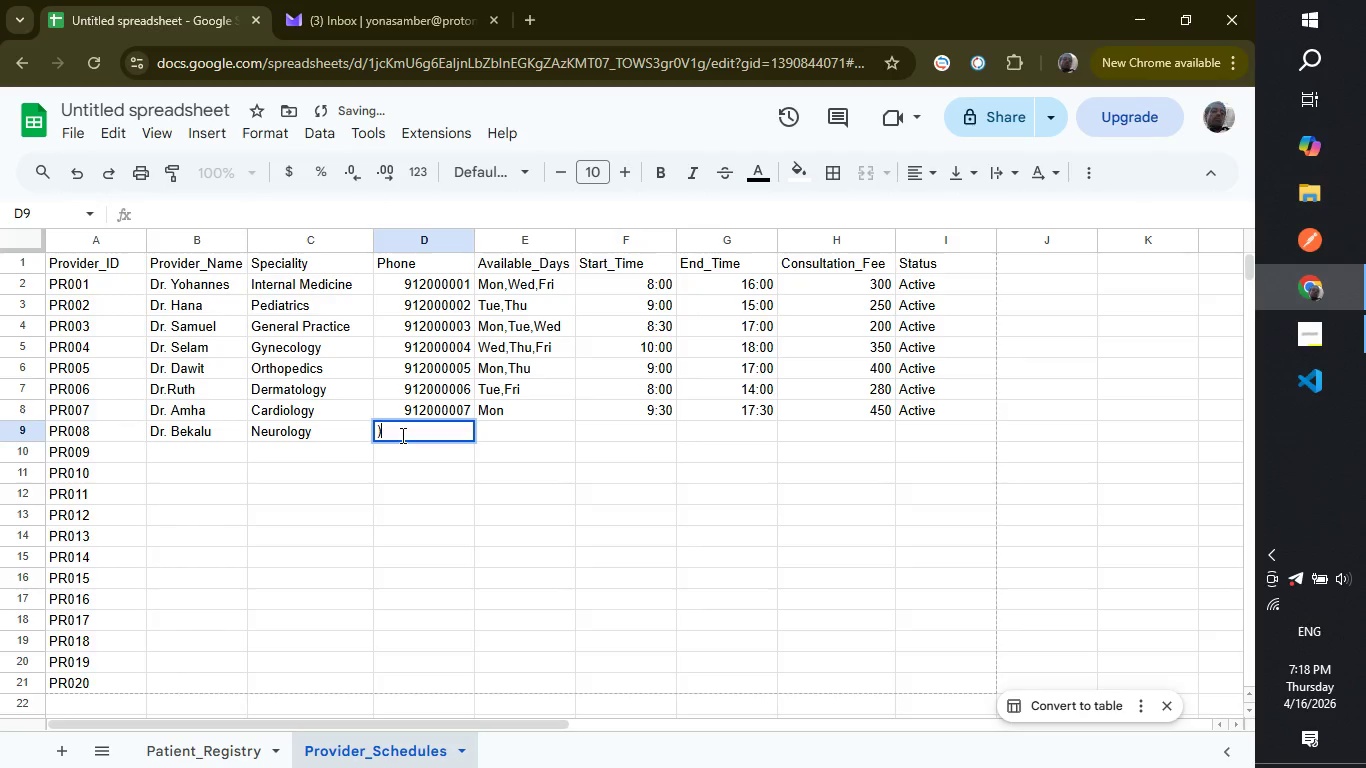 
type())
key(Backspace)
type(09120000008)
 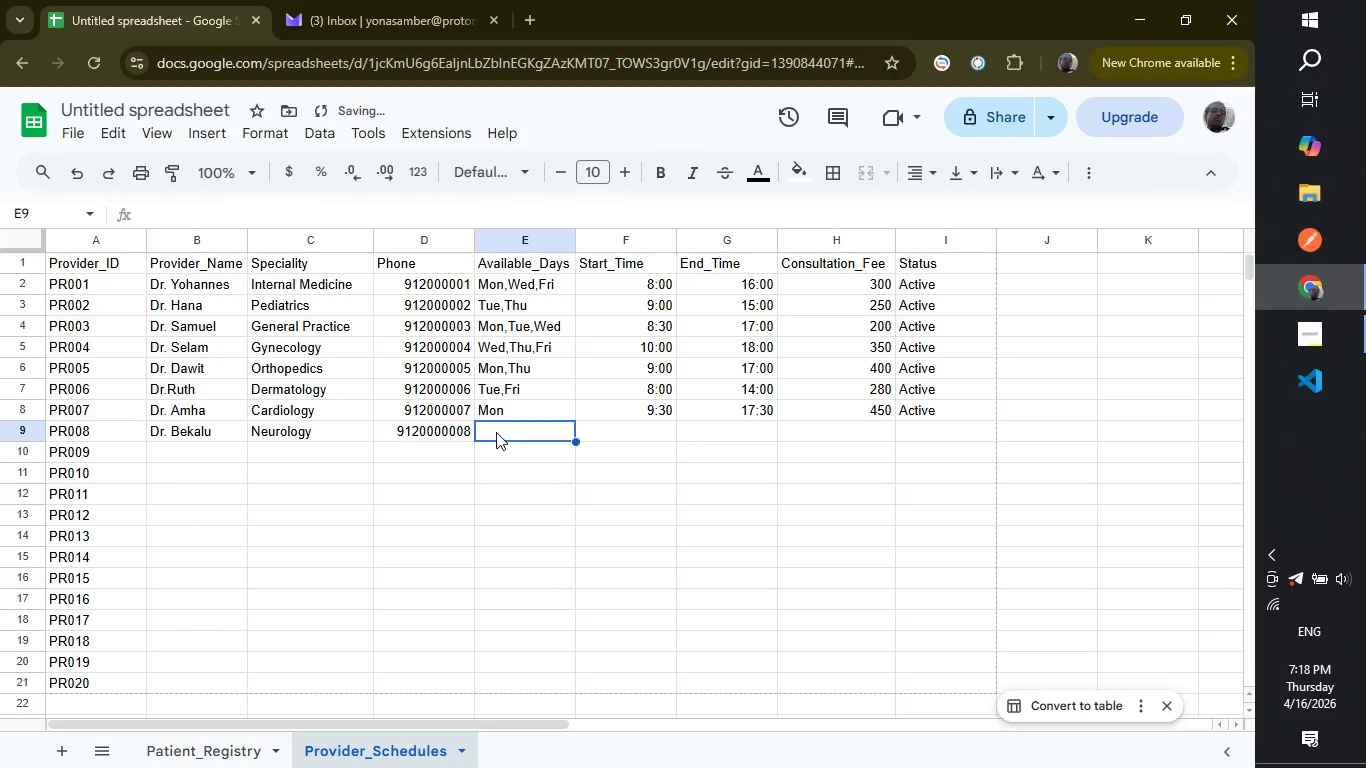 
left_click([496, 432])
 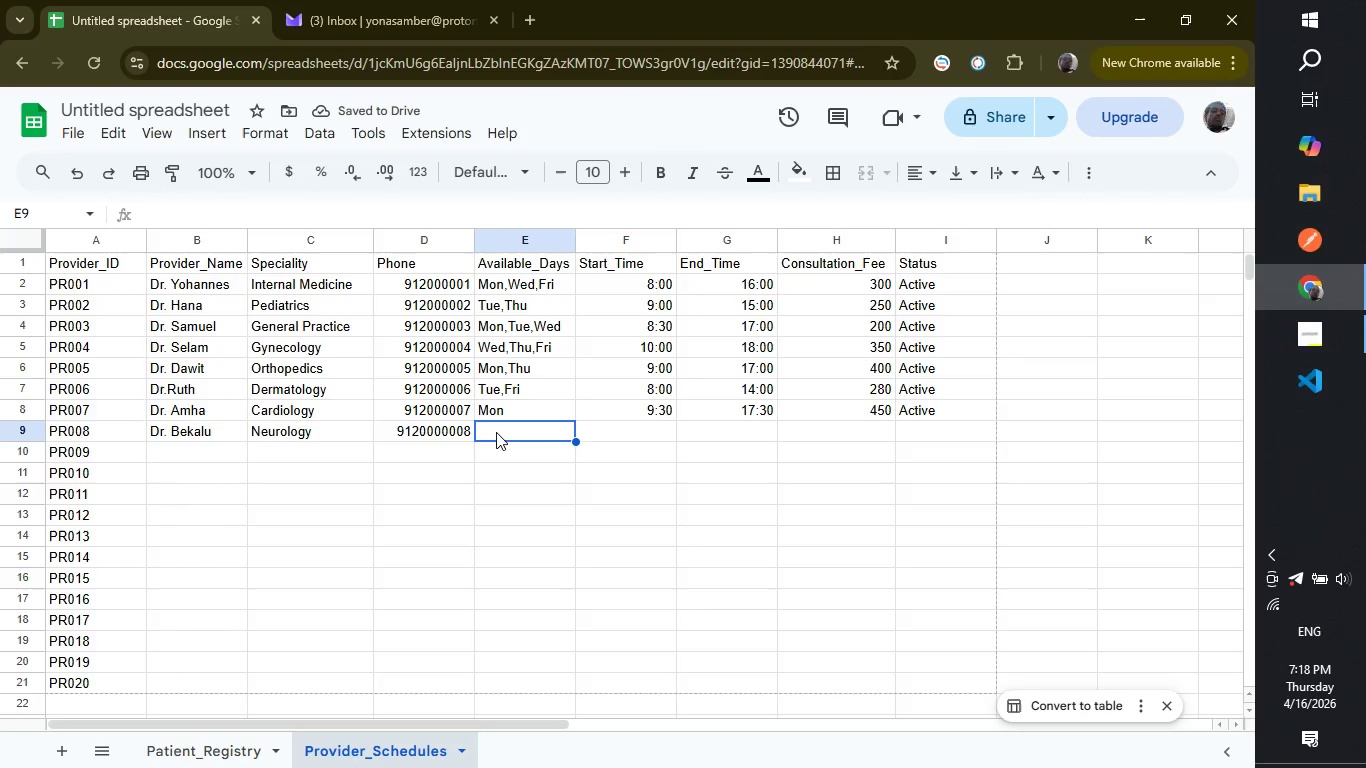 
type(Wed,Fri)
 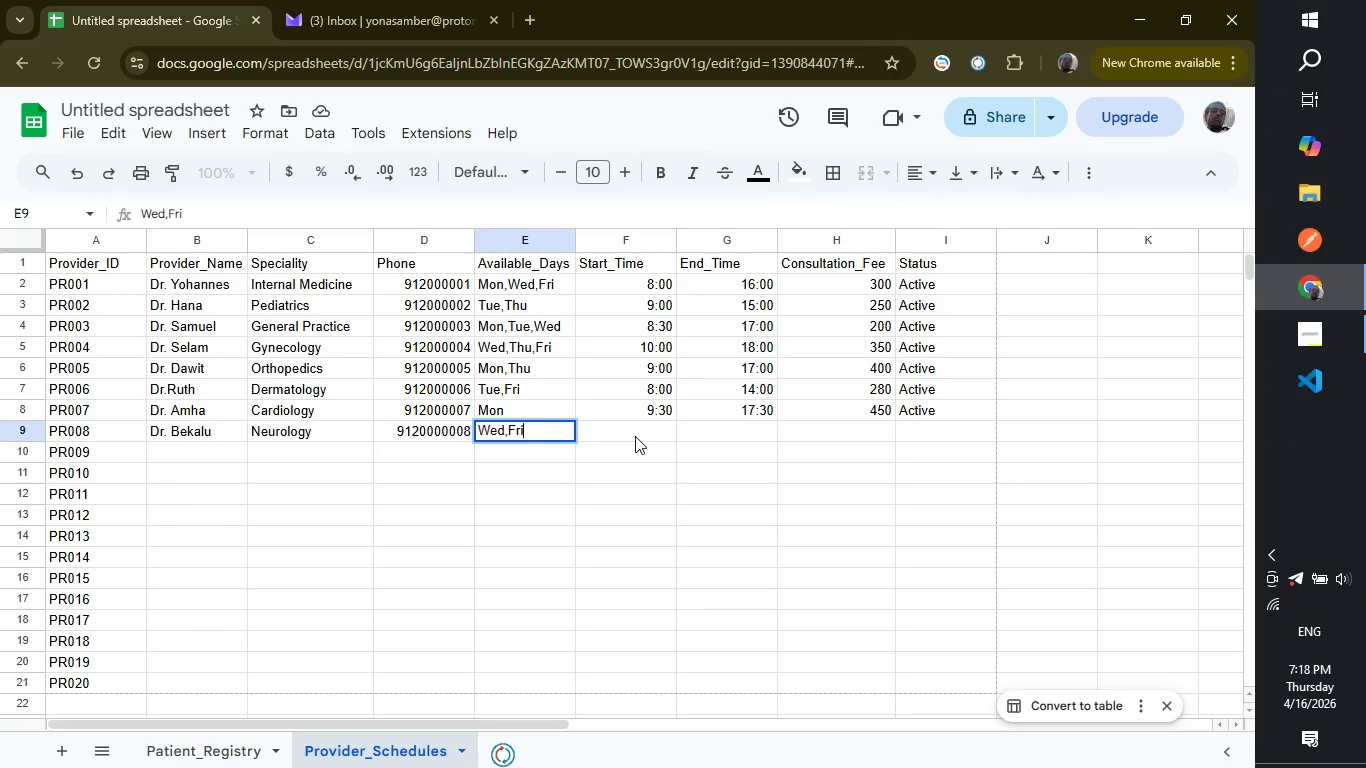 
left_click([635, 436])
 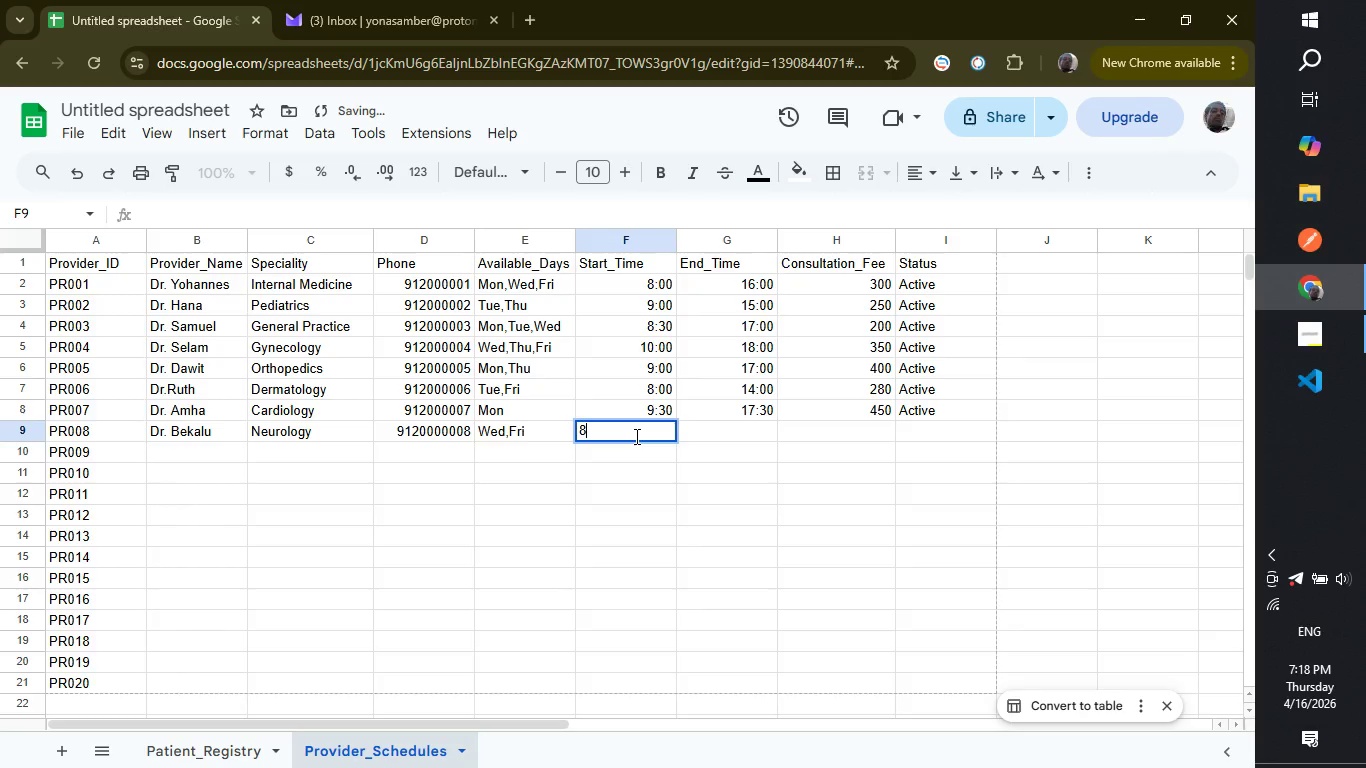 
type(8)
key(Backspace)
type(08:00)
 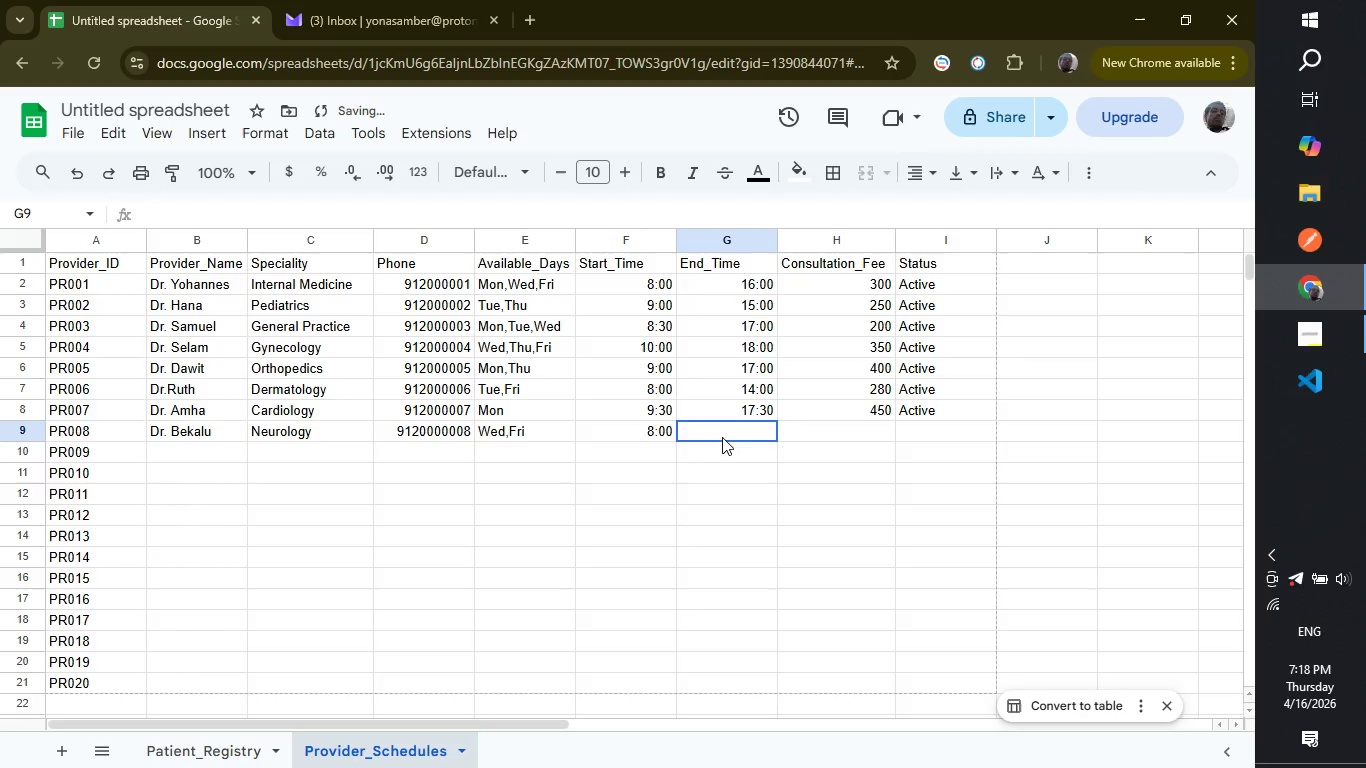 
left_click([722, 437])
 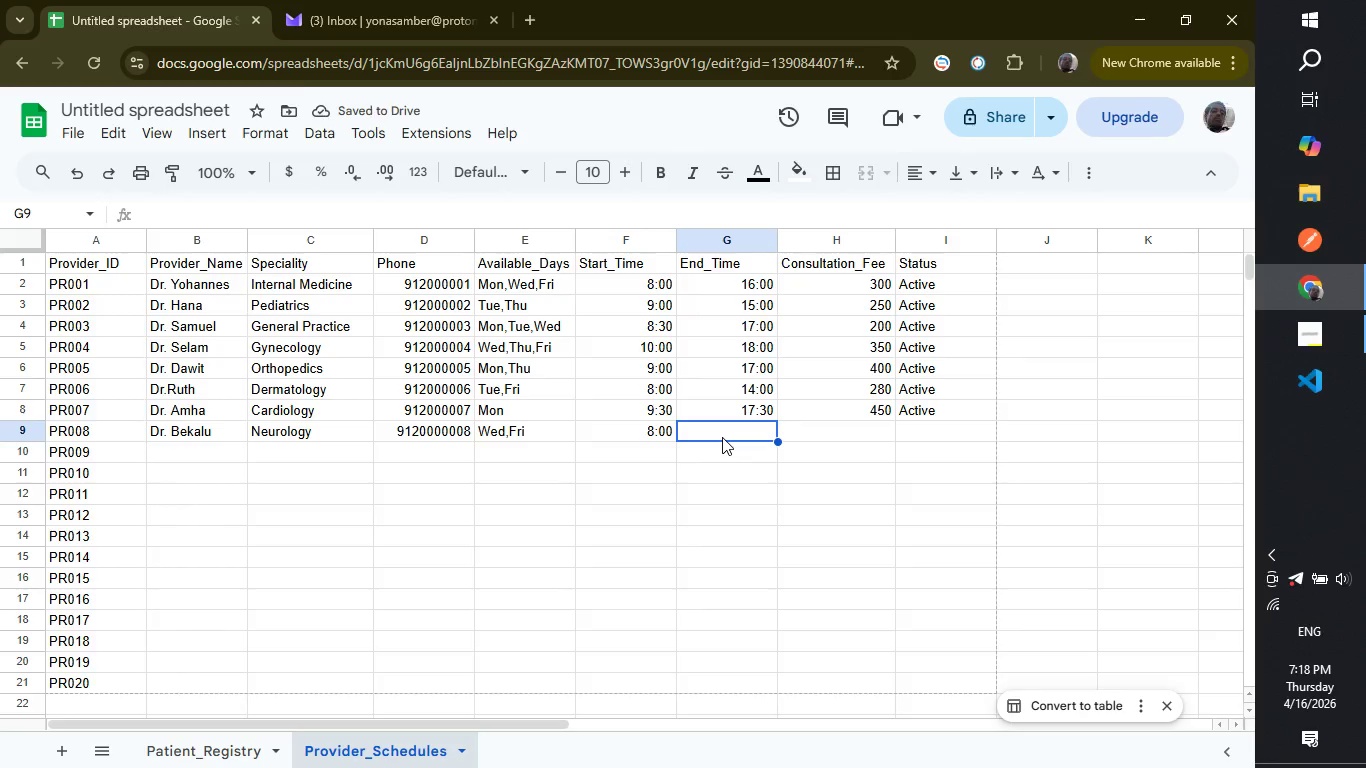 
type(17:0)
 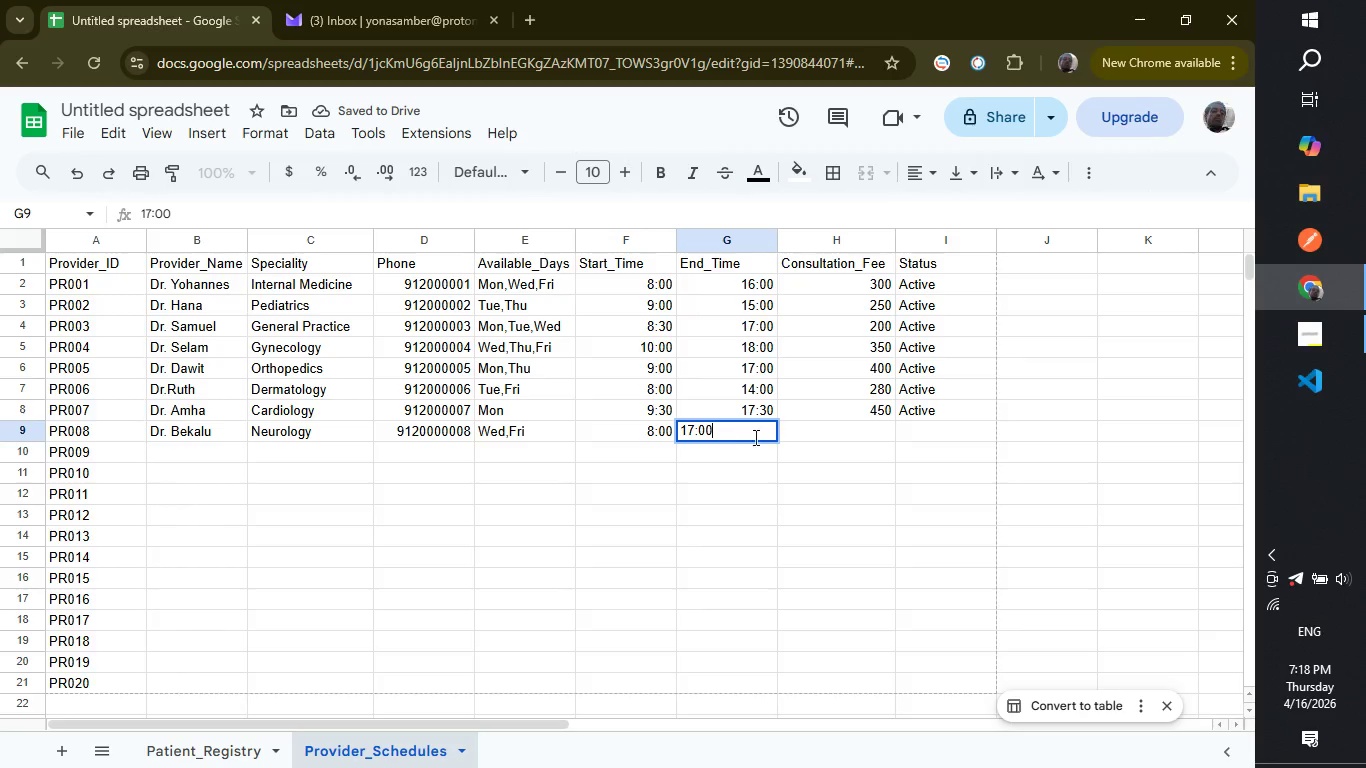 
key(0)
 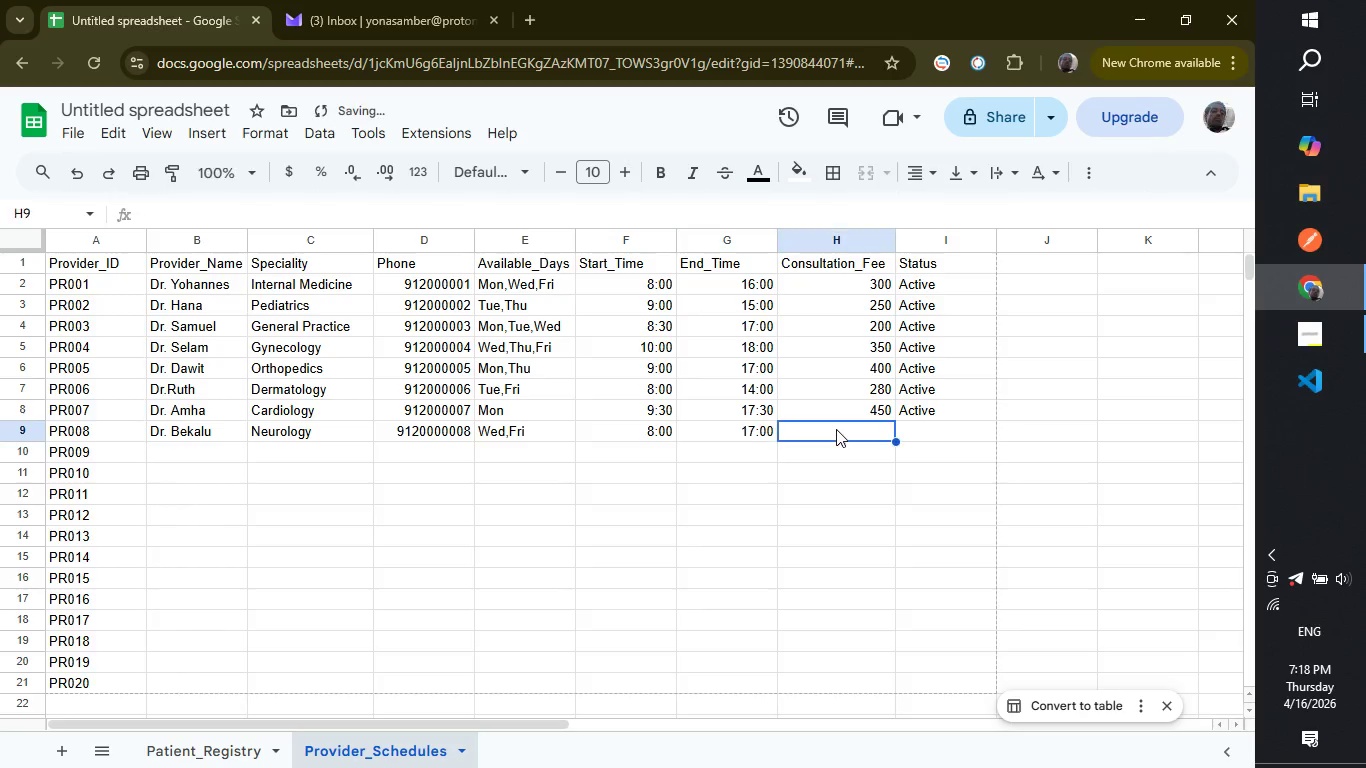 
left_click([836, 429])
 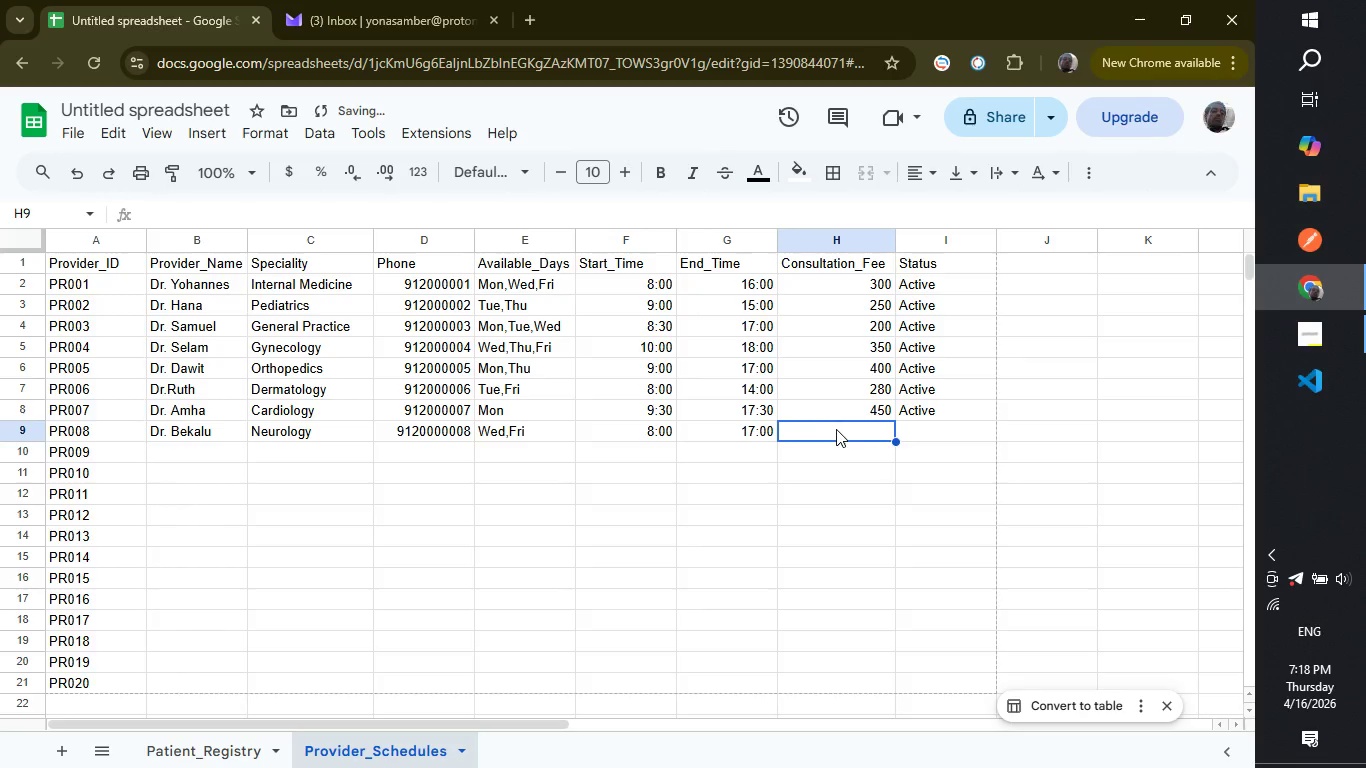 
type(400)
 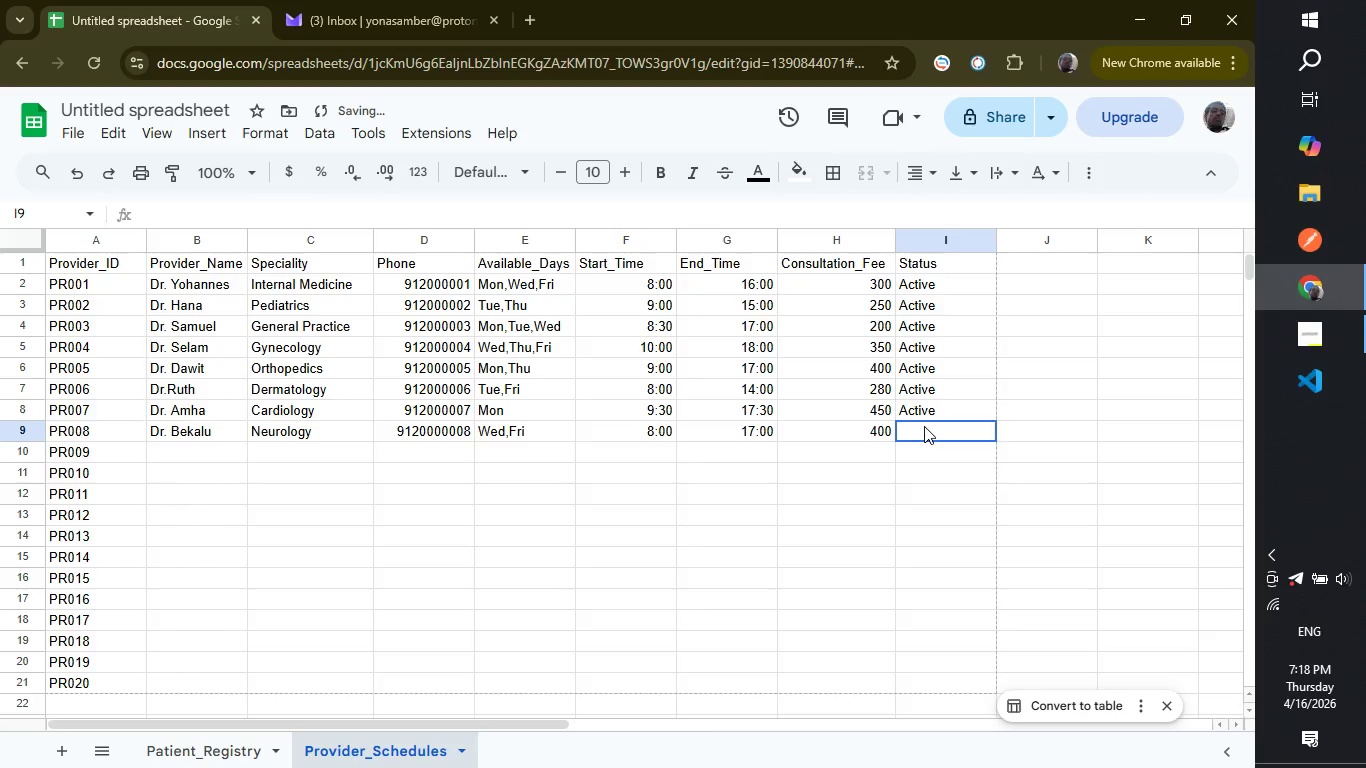 
left_click([924, 426])
 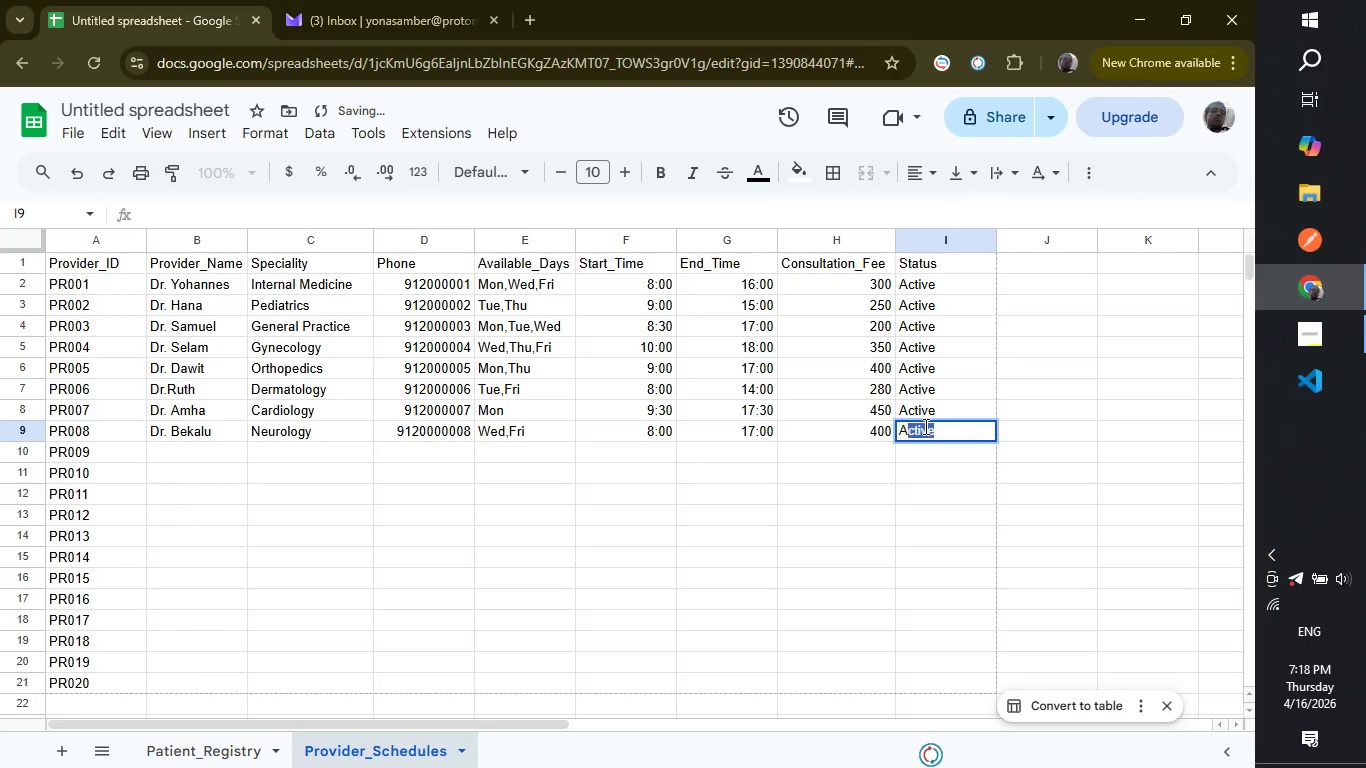 
key(Shift+ShiftRight)
 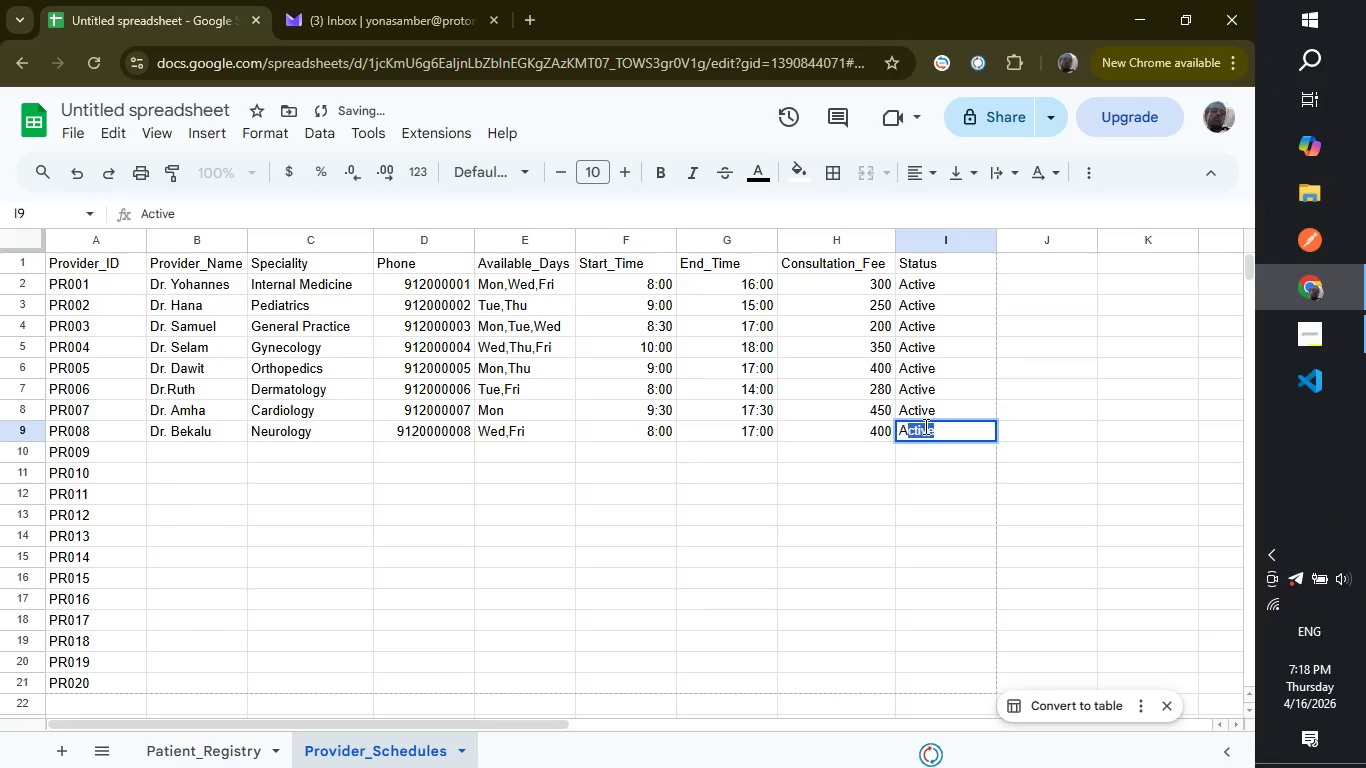 
key(Shift+A)
 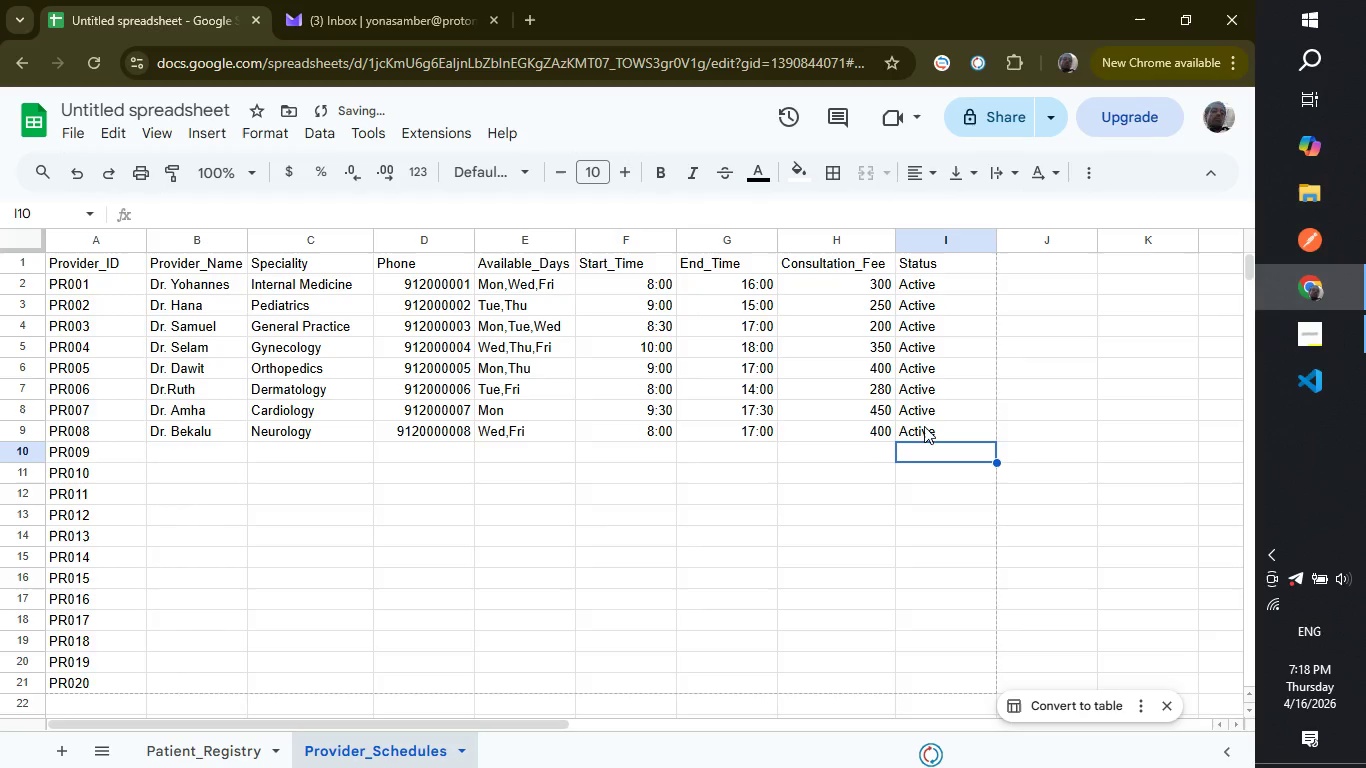 
key(Enter)
 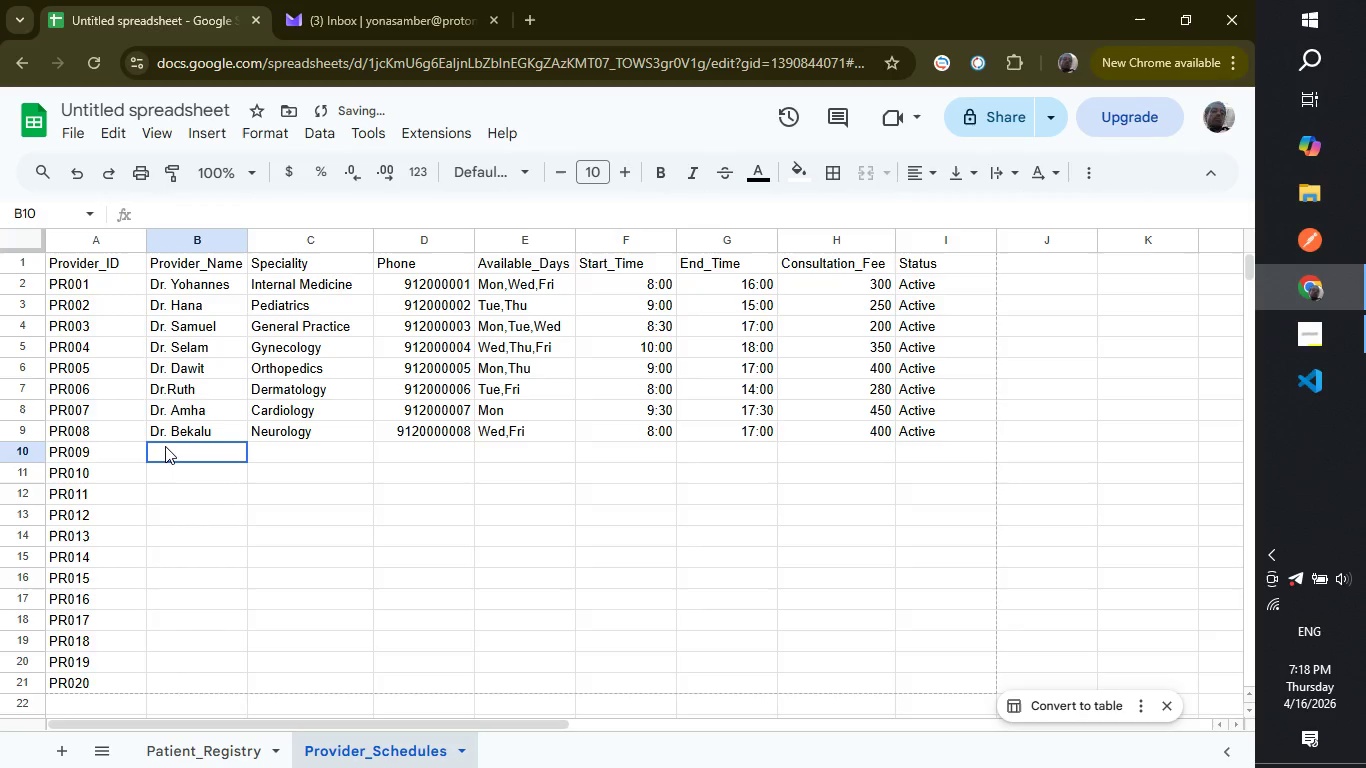 
left_click([165, 446])
 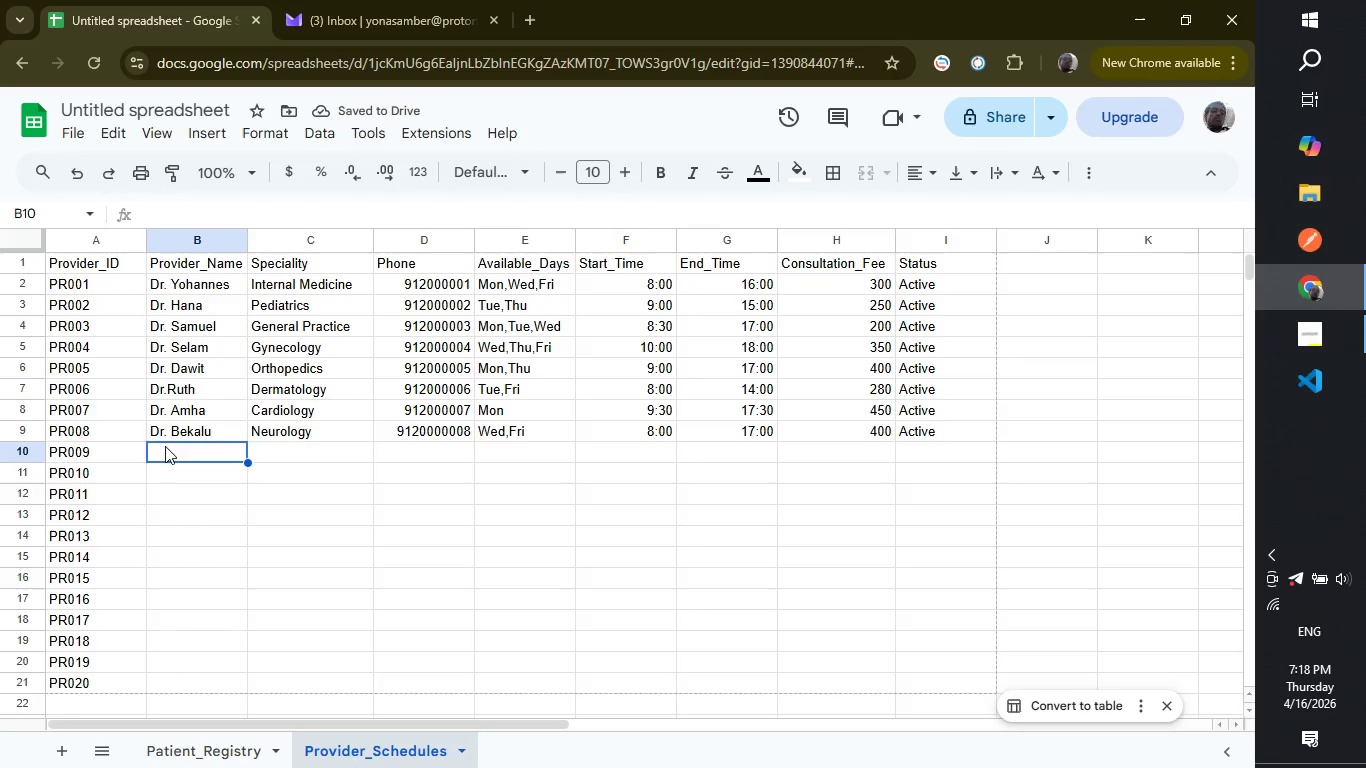 
type(Dr. Ruth)
 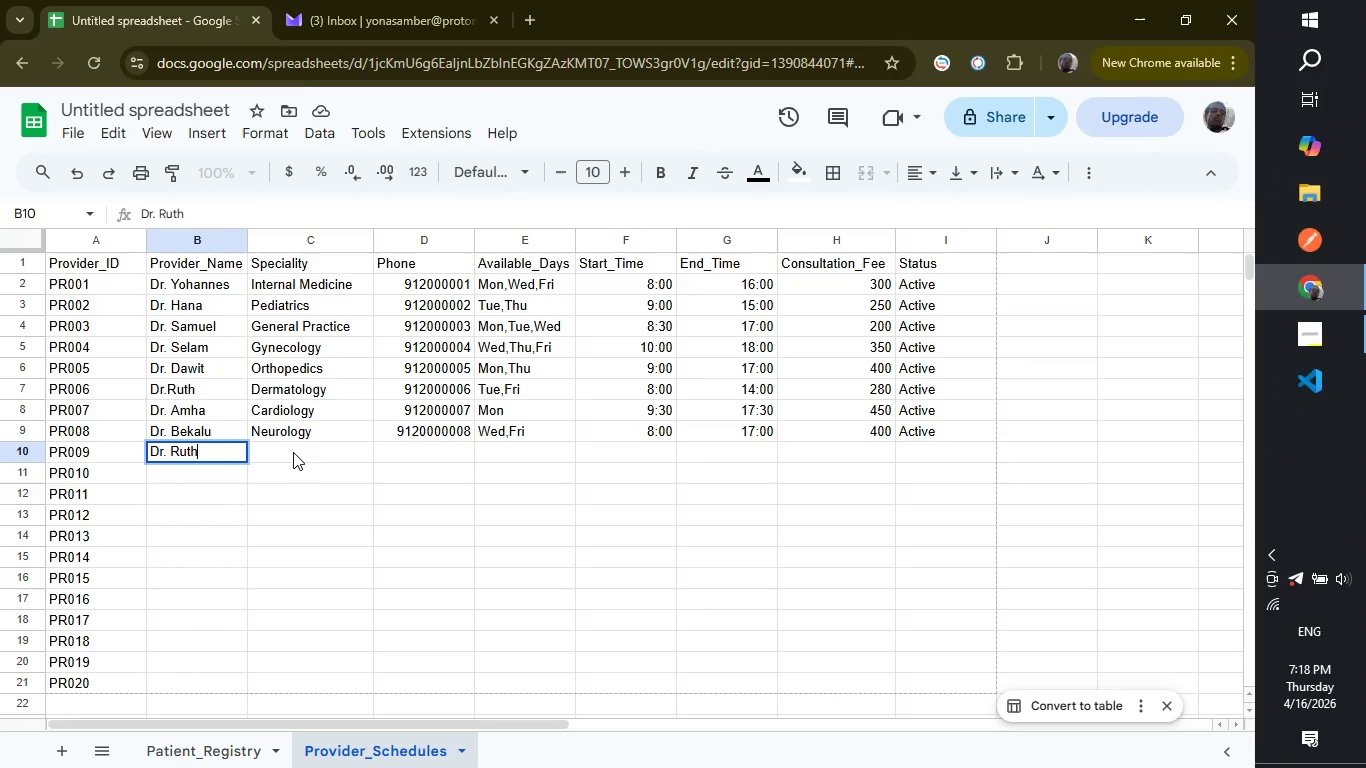 
left_click([293, 452])
 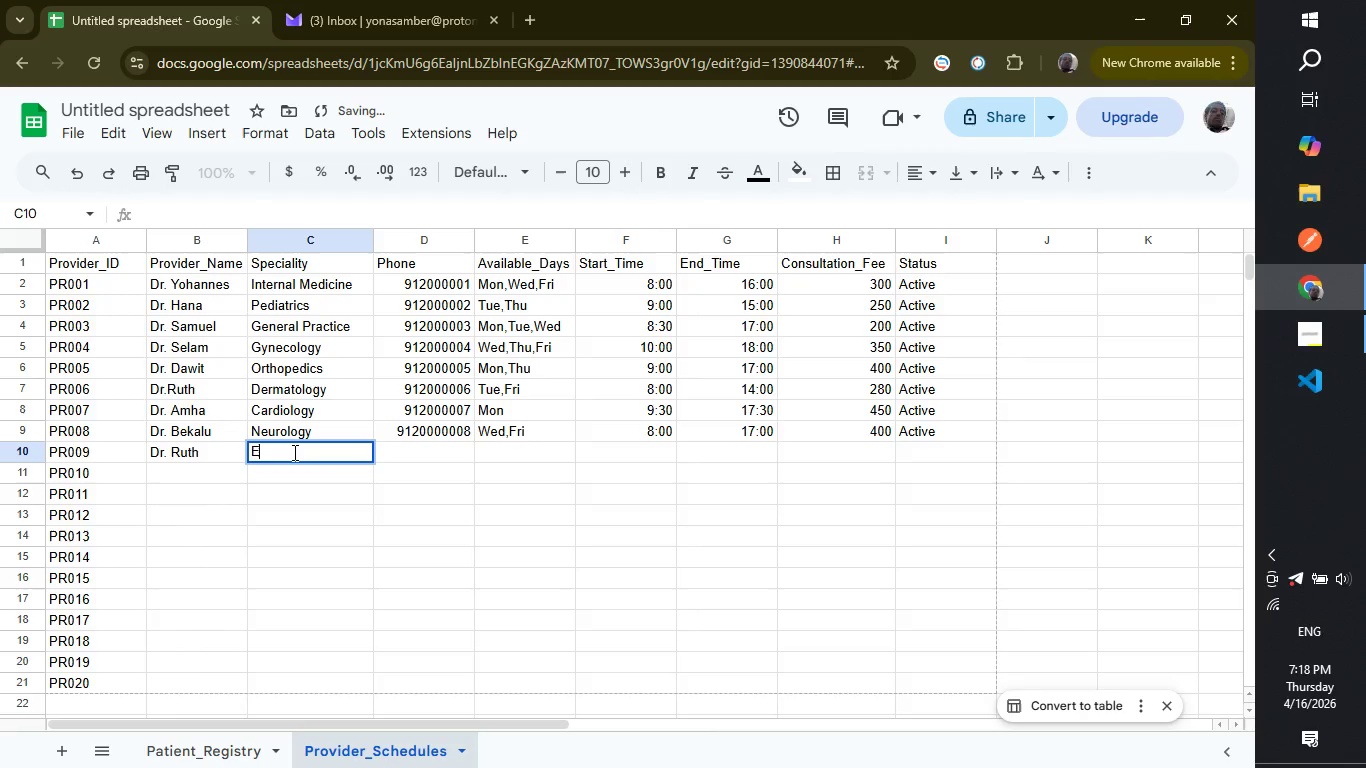 
type(ENT)
 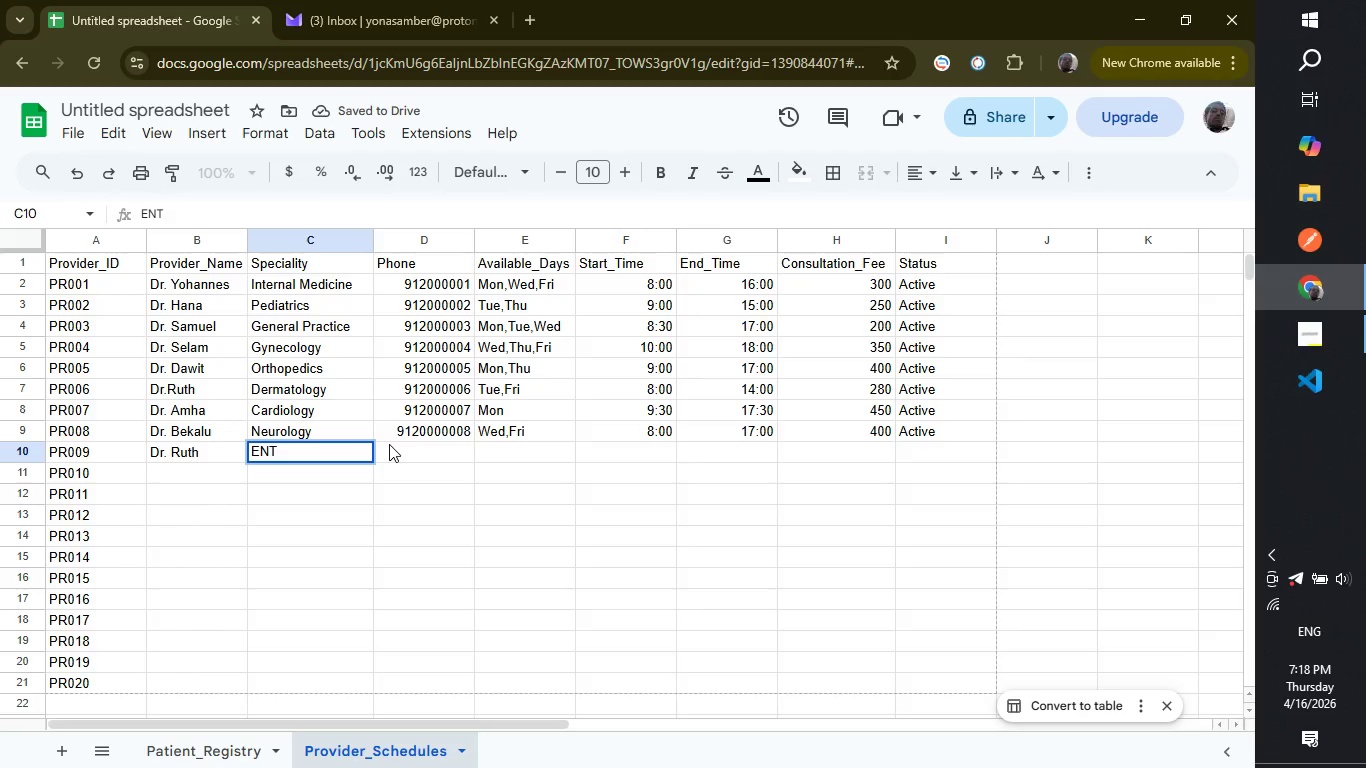 
left_click([407, 449])
 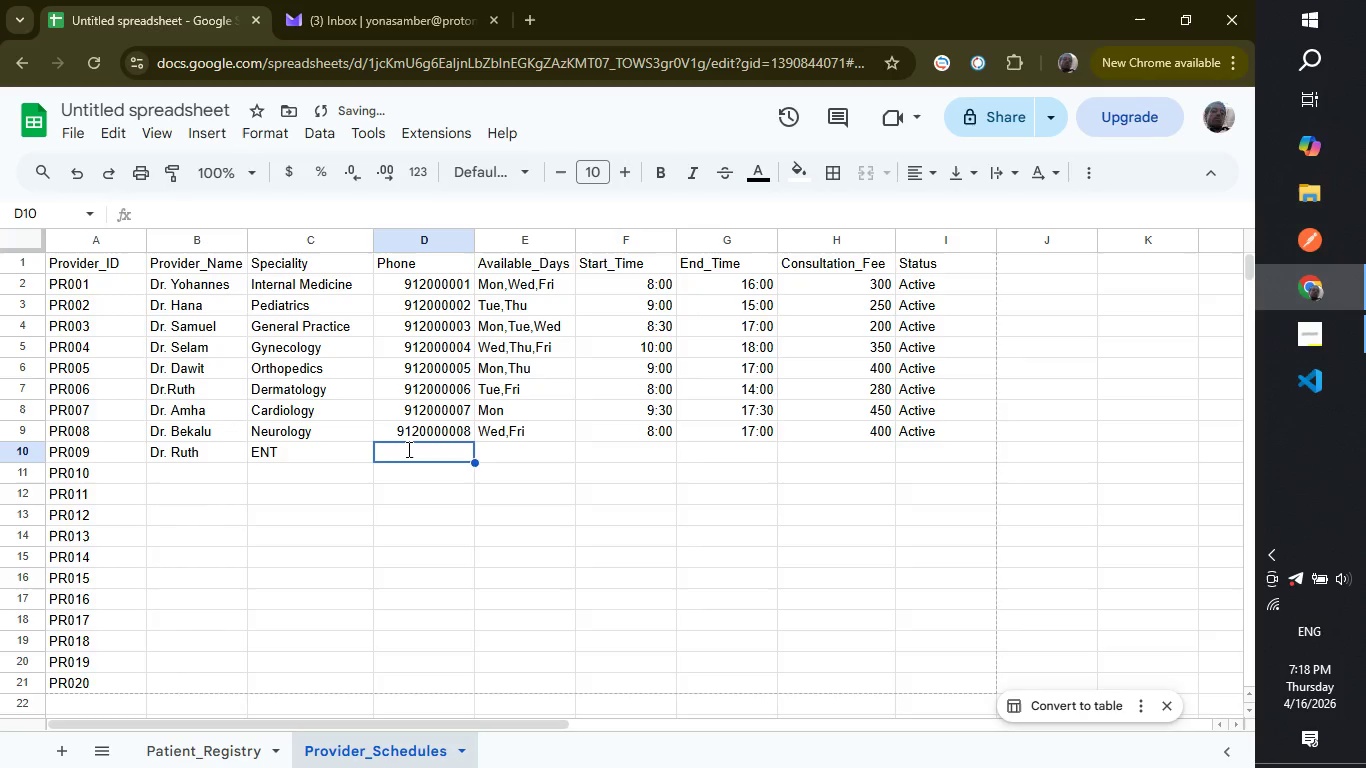 
type(0912000009)
 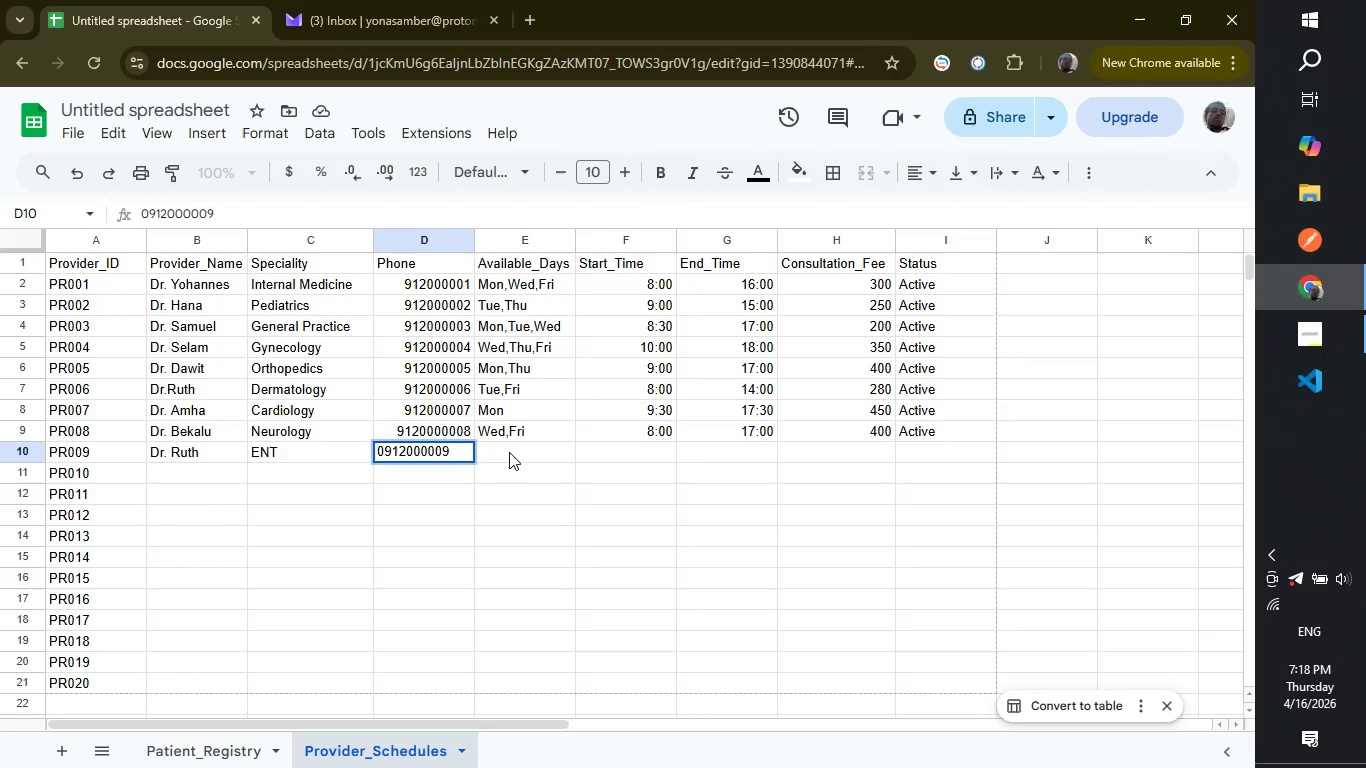 
left_click([509, 452])
 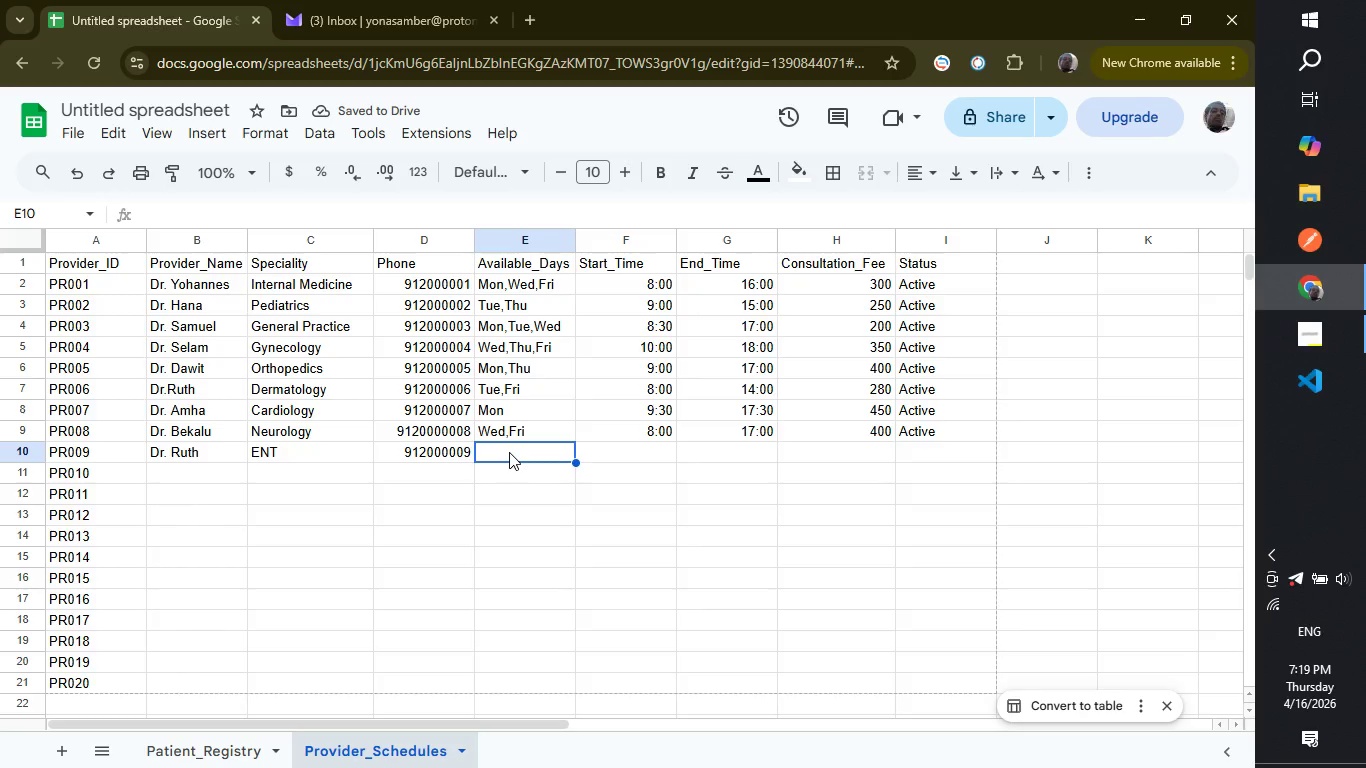 
type(Mon,WE)
key(Backspace)
key(Backspace)
type(e,)
key(Backspace)
type(d,Fri)
 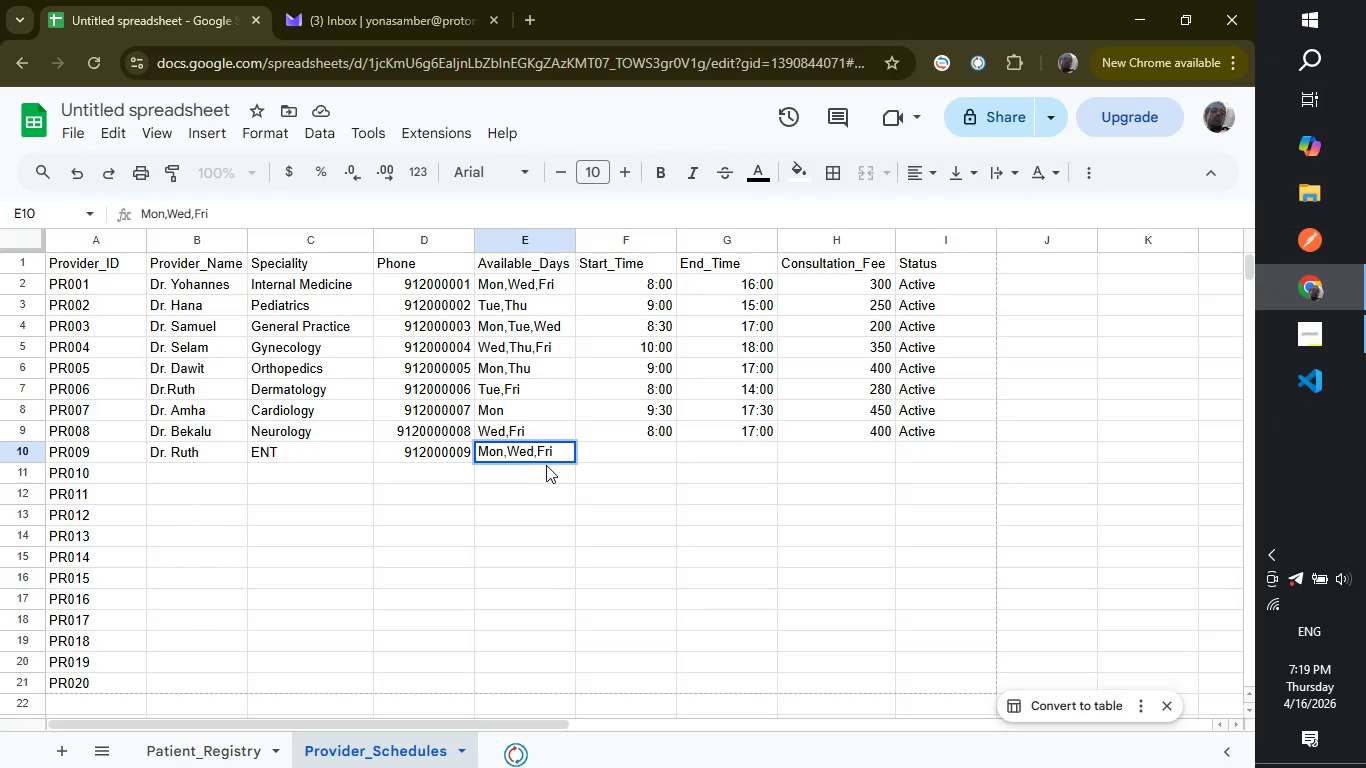 
left_click([638, 452])
 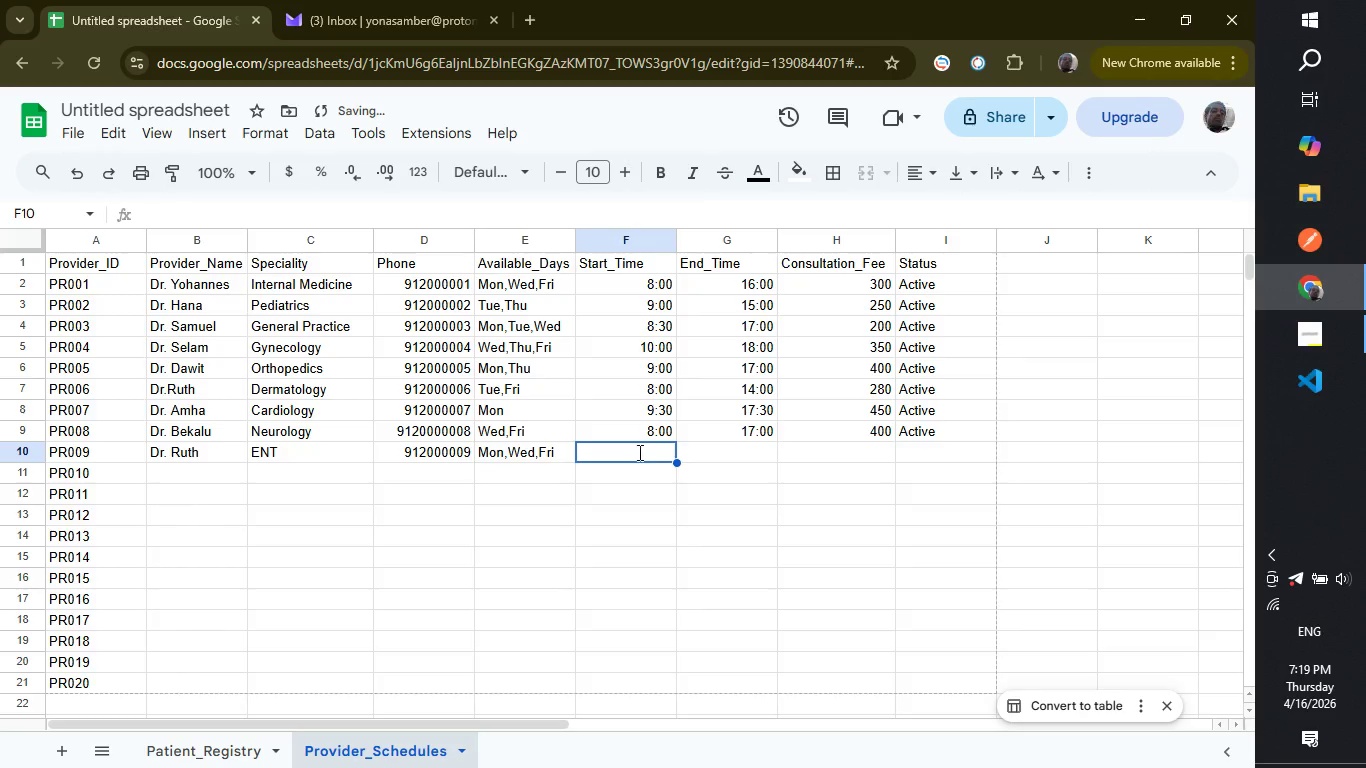 
type(10:0)
 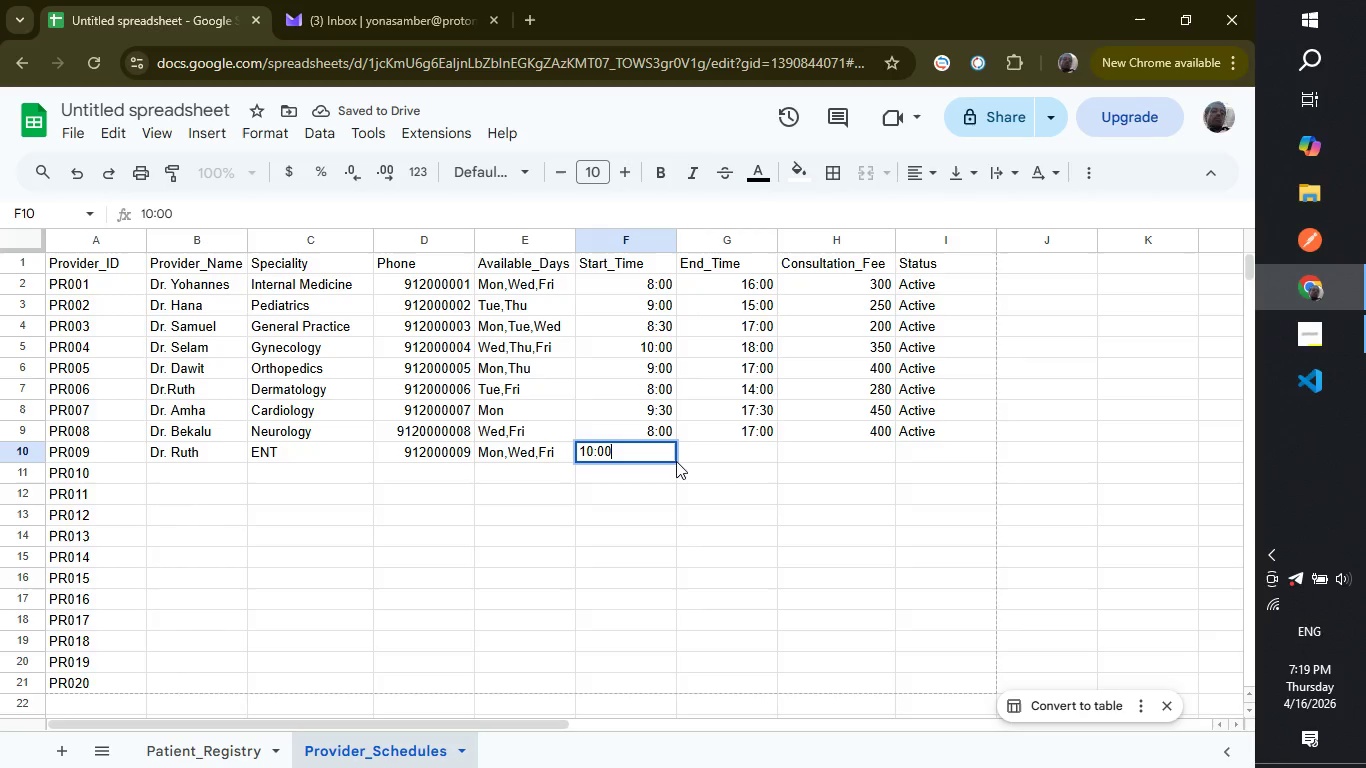 
key(0)
 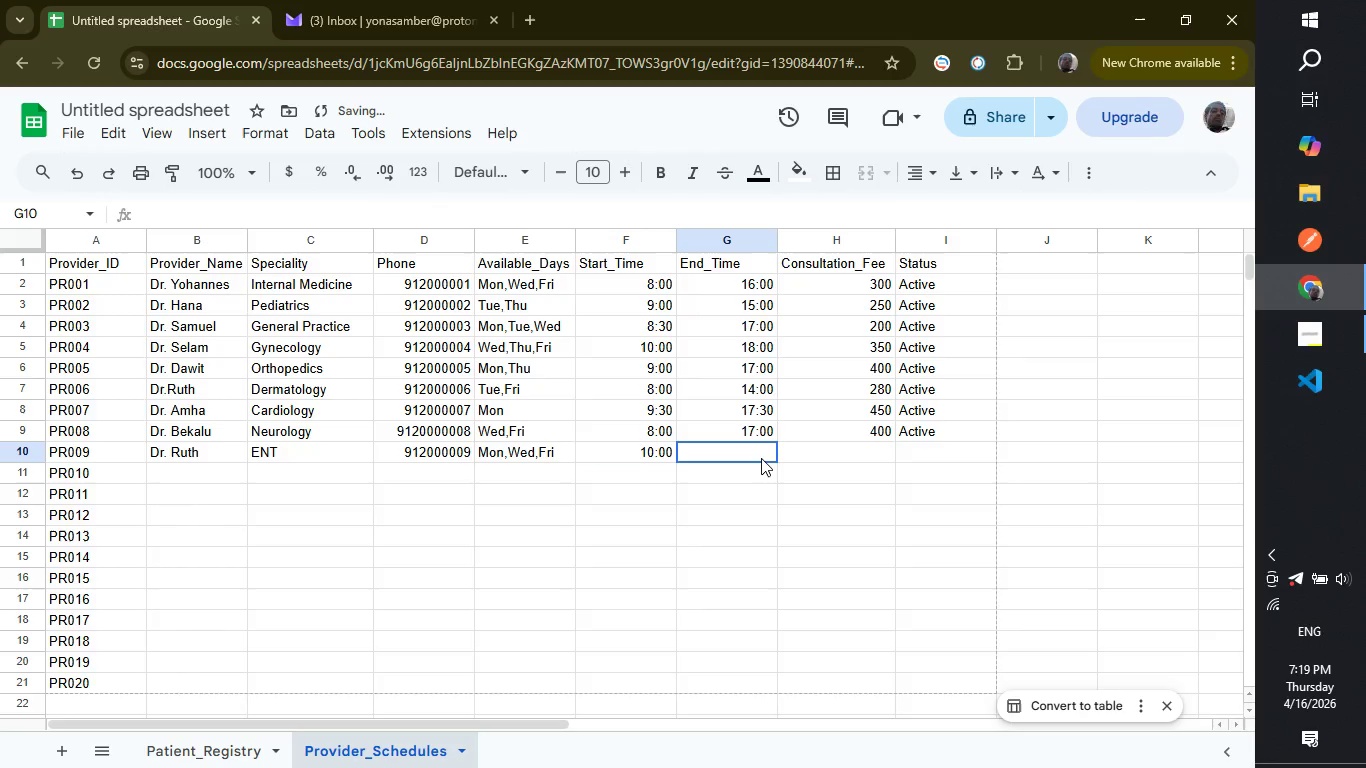 
left_click([761, 458])
 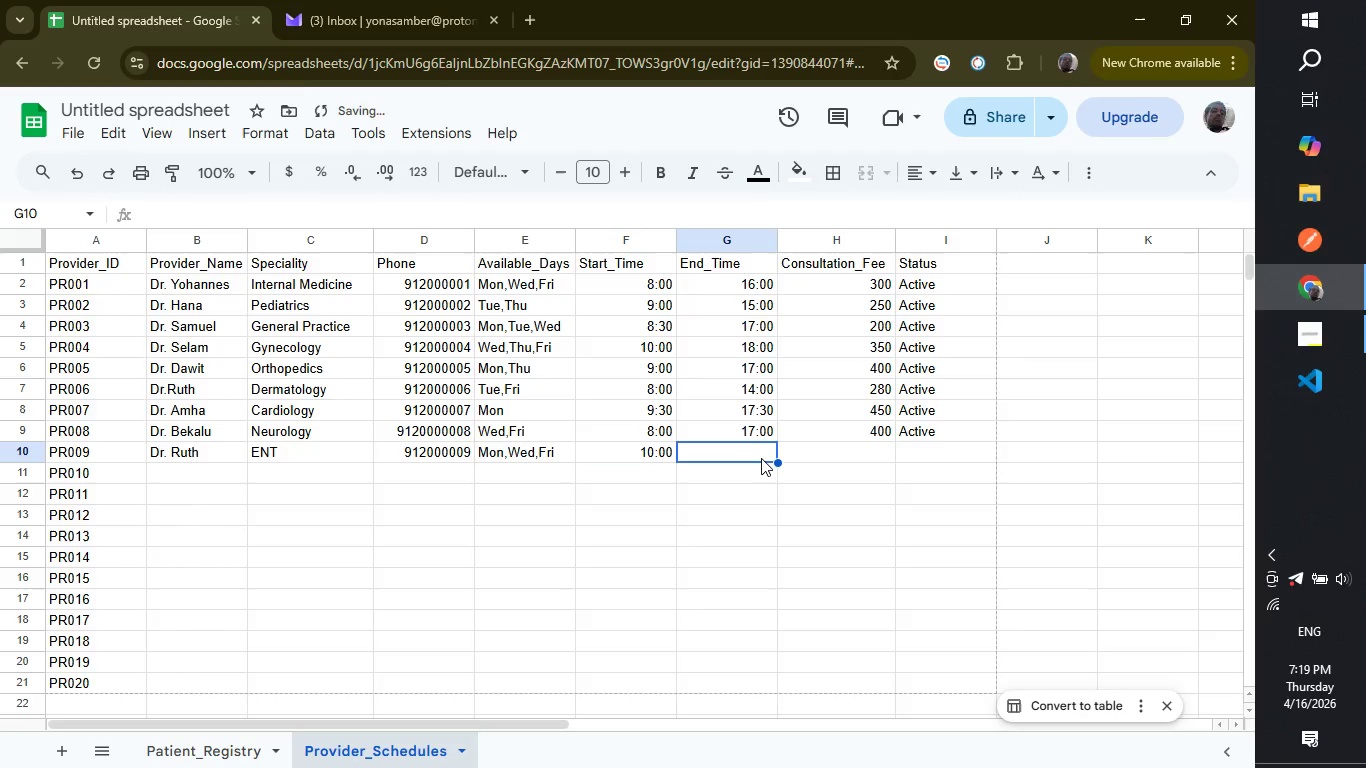 
type(15:0)
 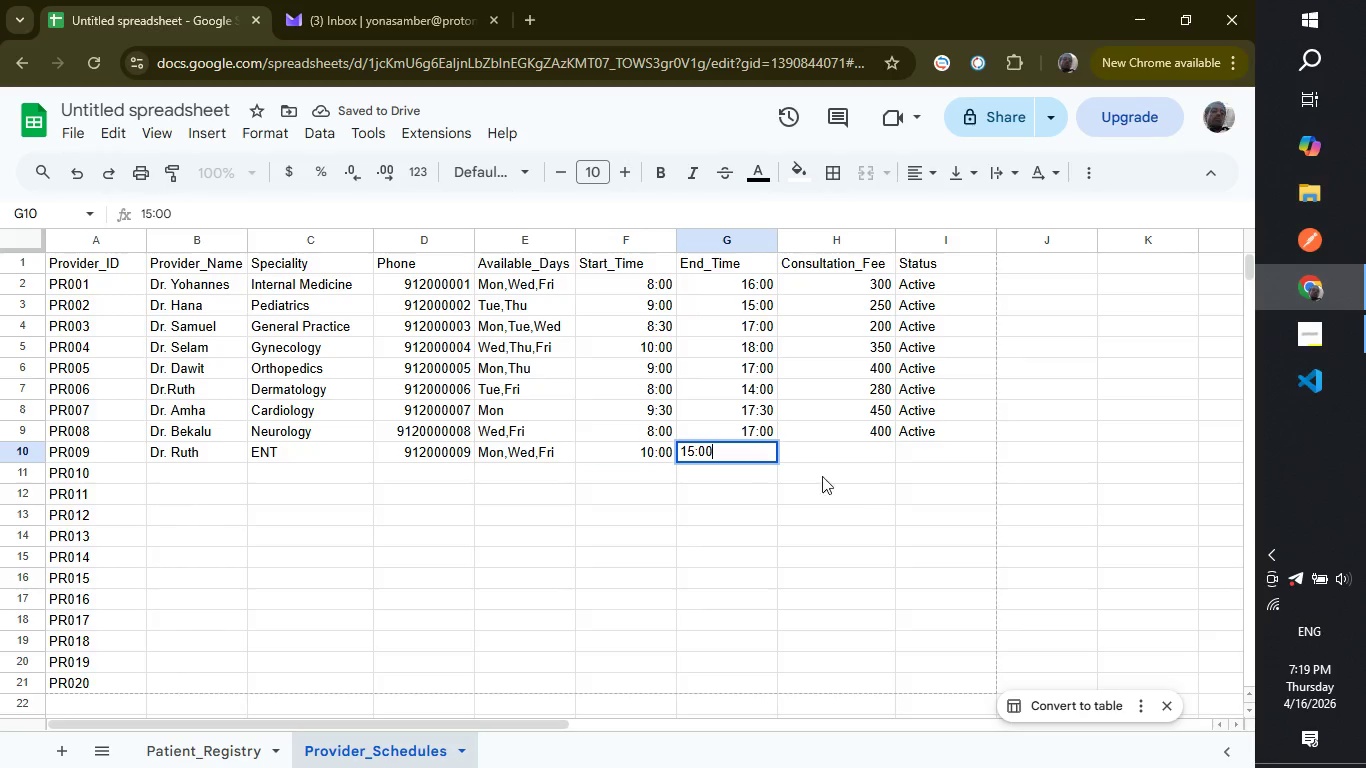 
key(0)
 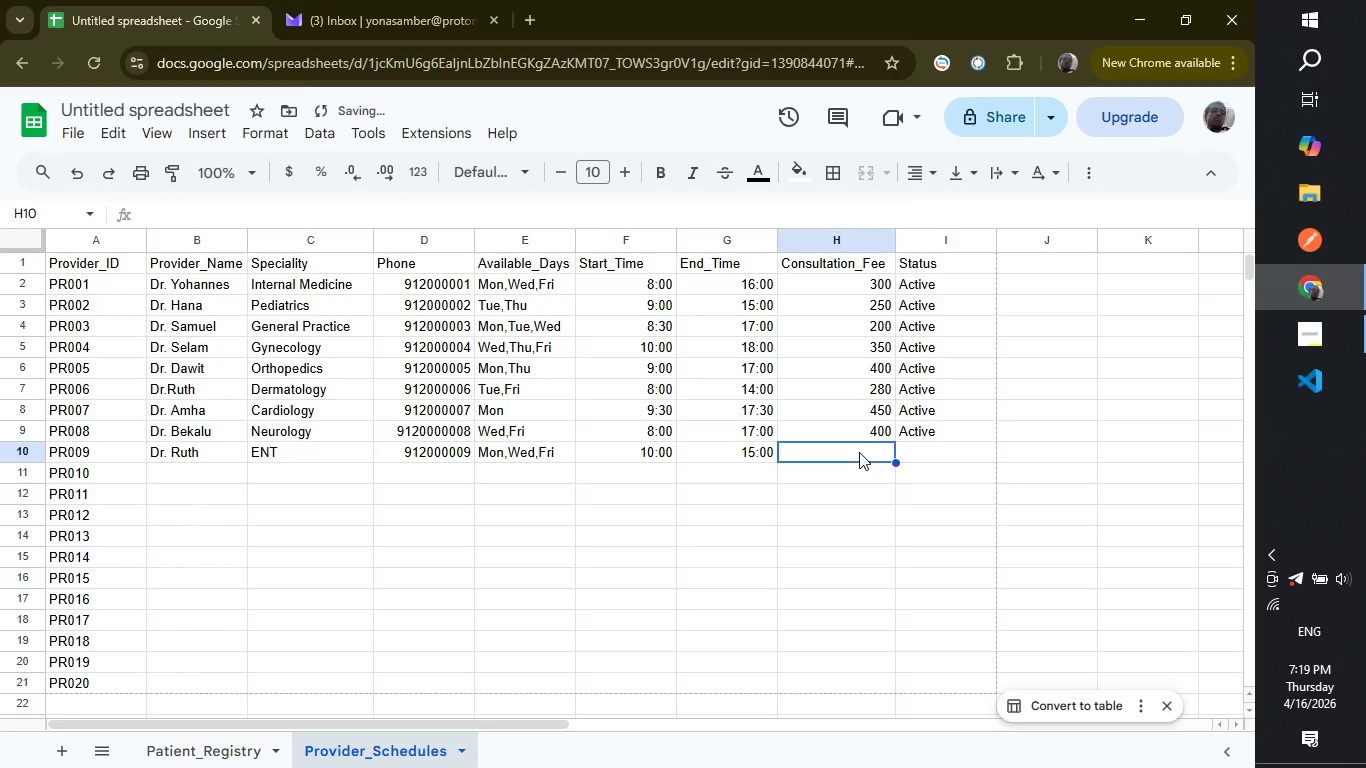 
left_click([859, 452])
 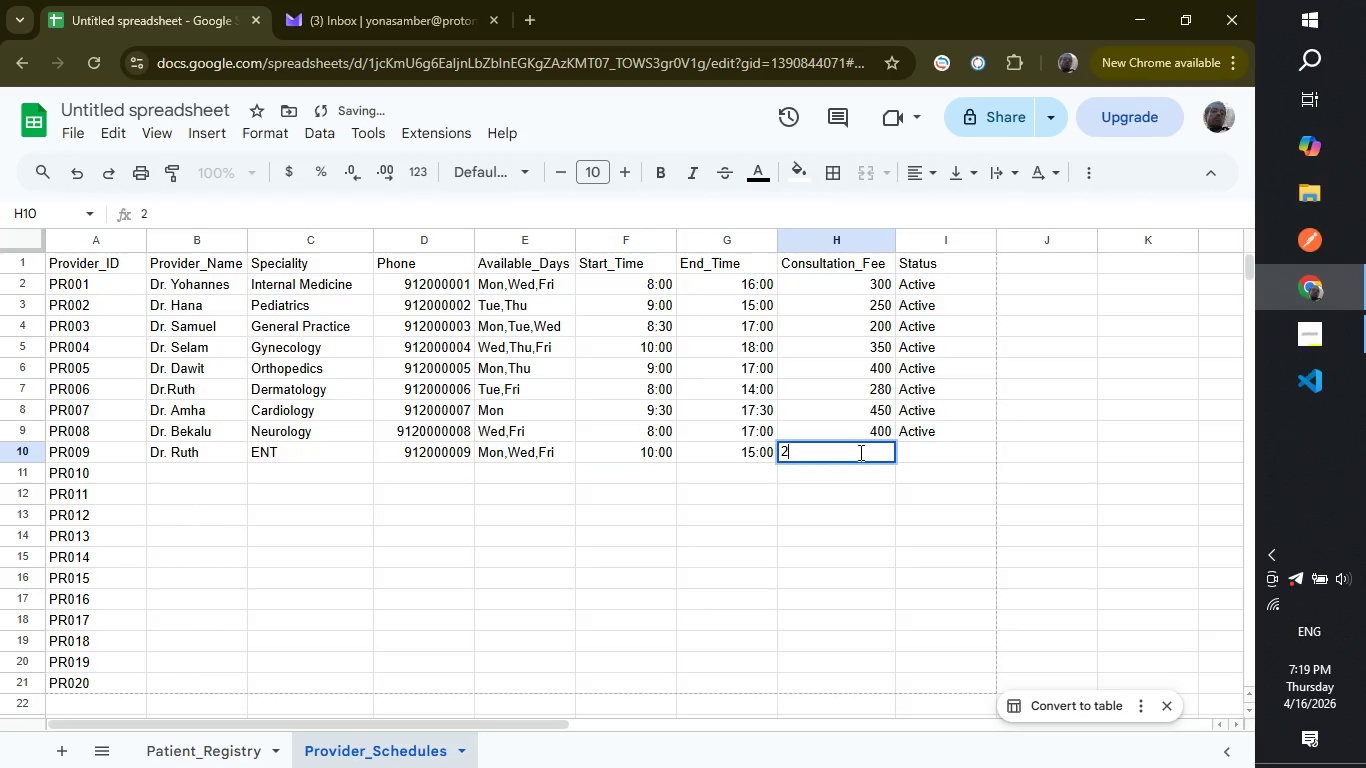 
type(250)
 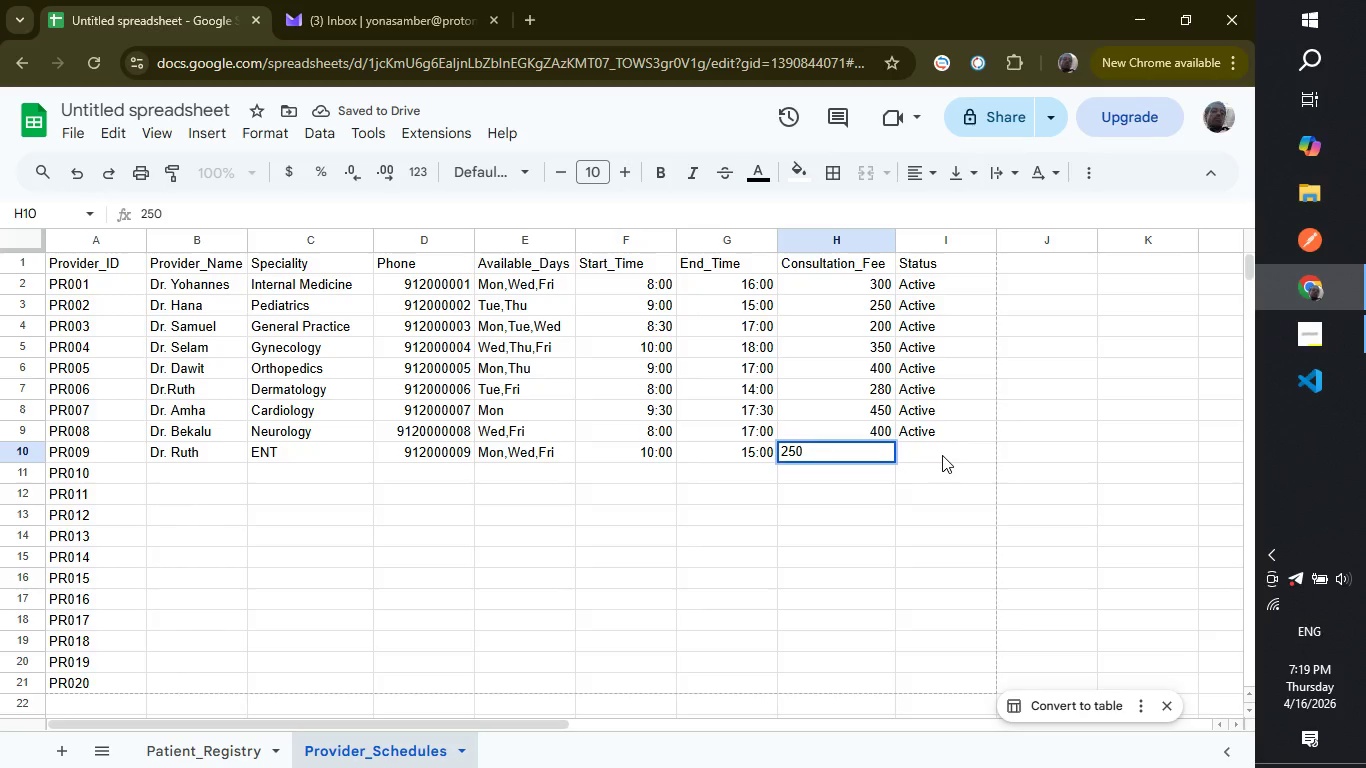 
left_click([942, 455])
 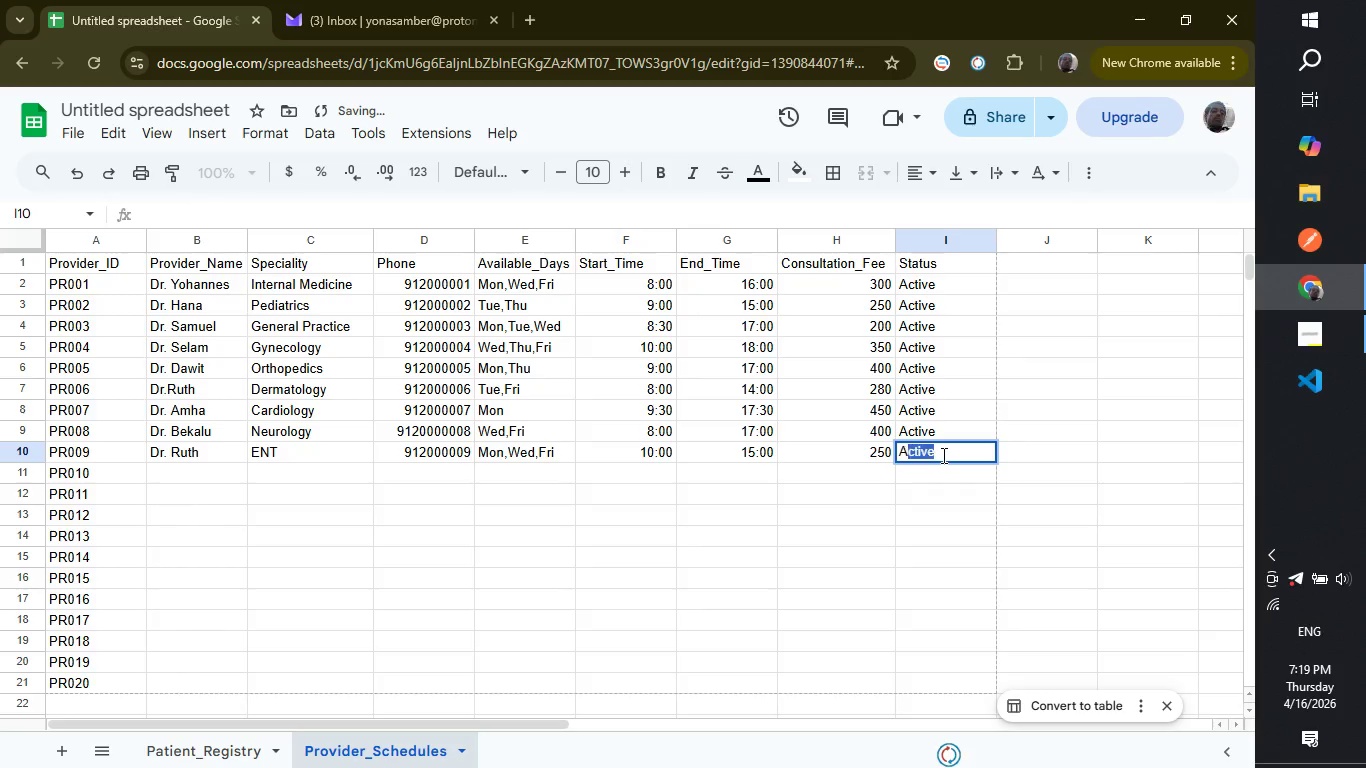 
key(Shift+ShiftRight)
 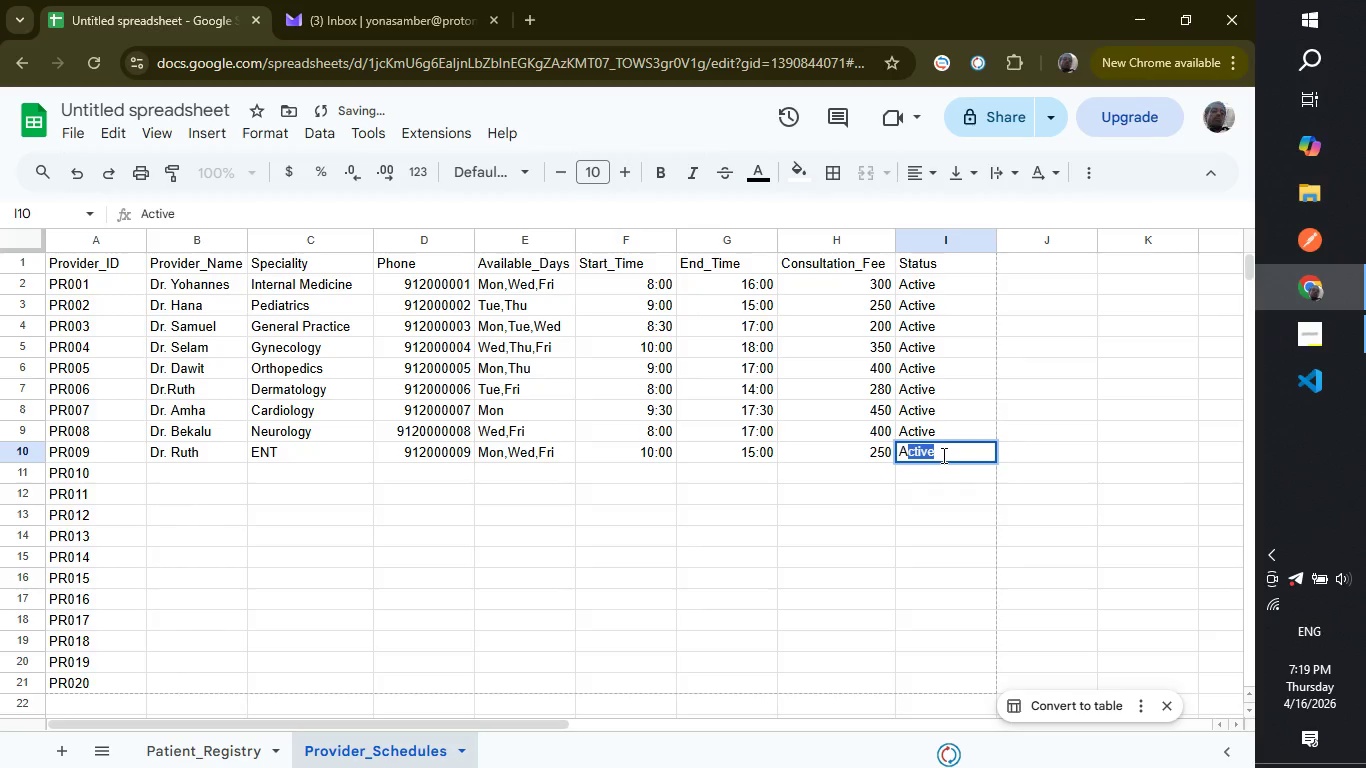 
key(Shift+A)
 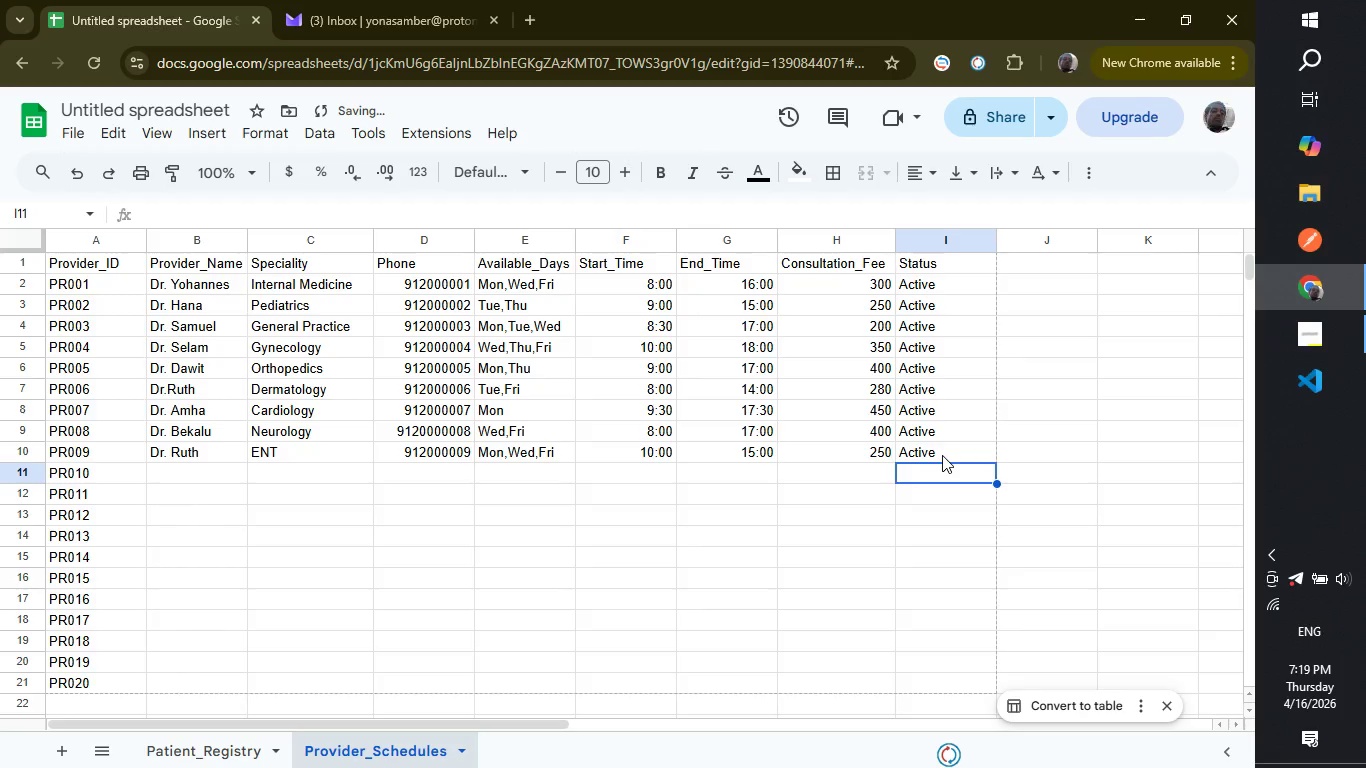 
key(Enter)
 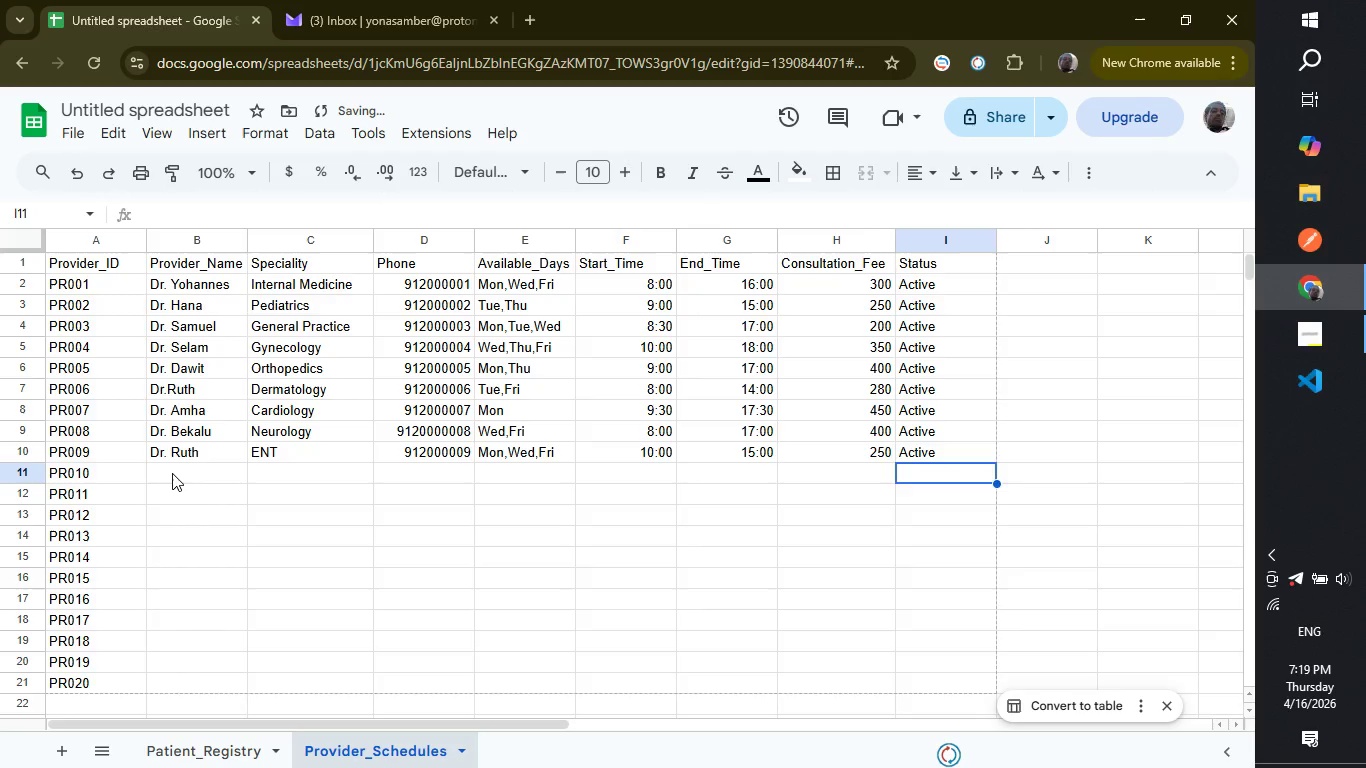 
left_click([172, 473])
 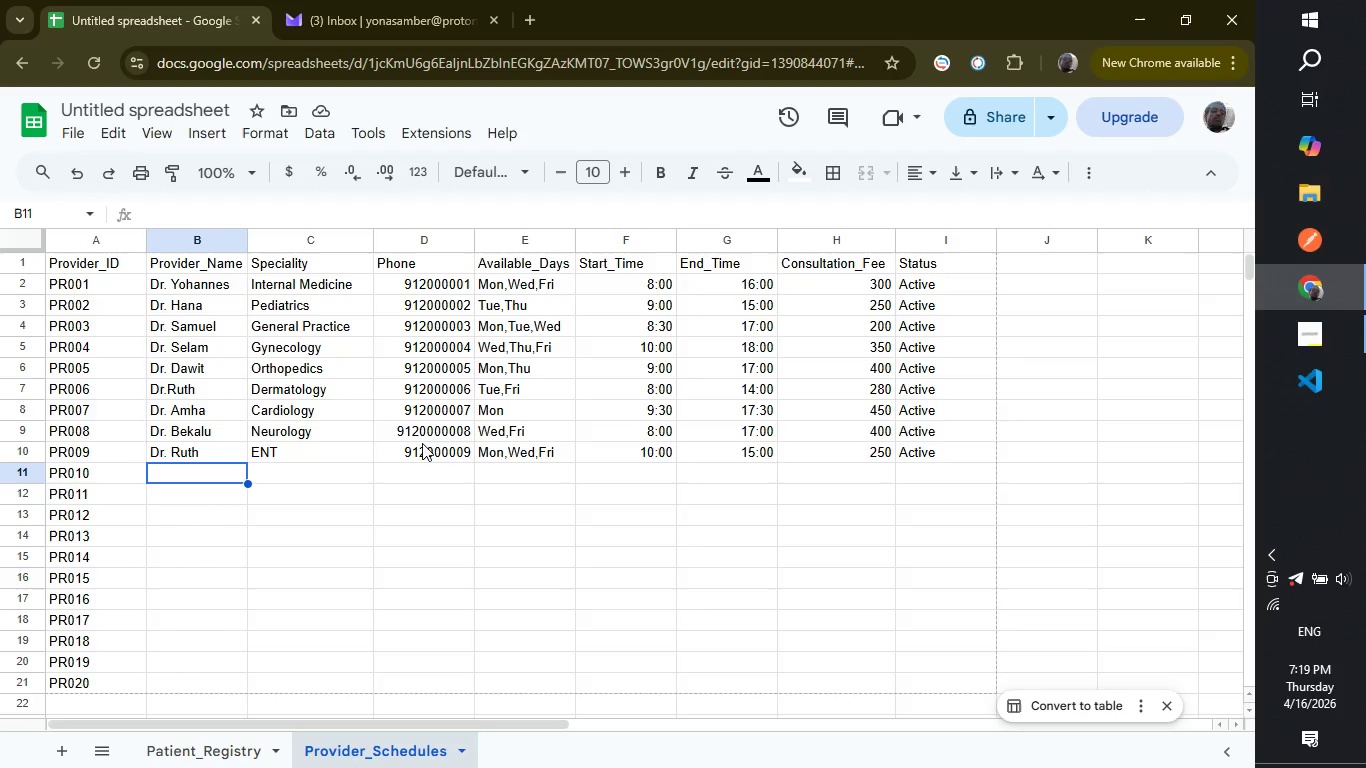 
wait(16.2)
 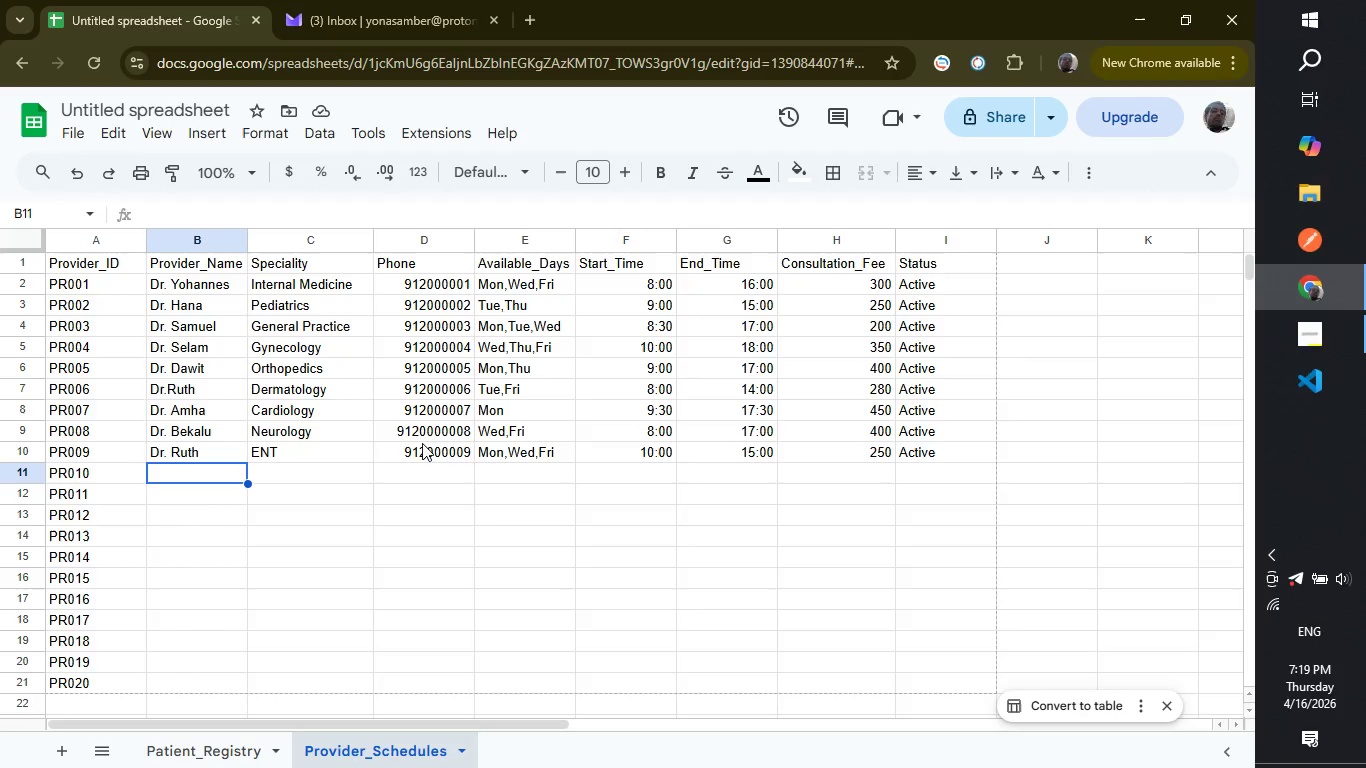 
double_click([452, 434])
 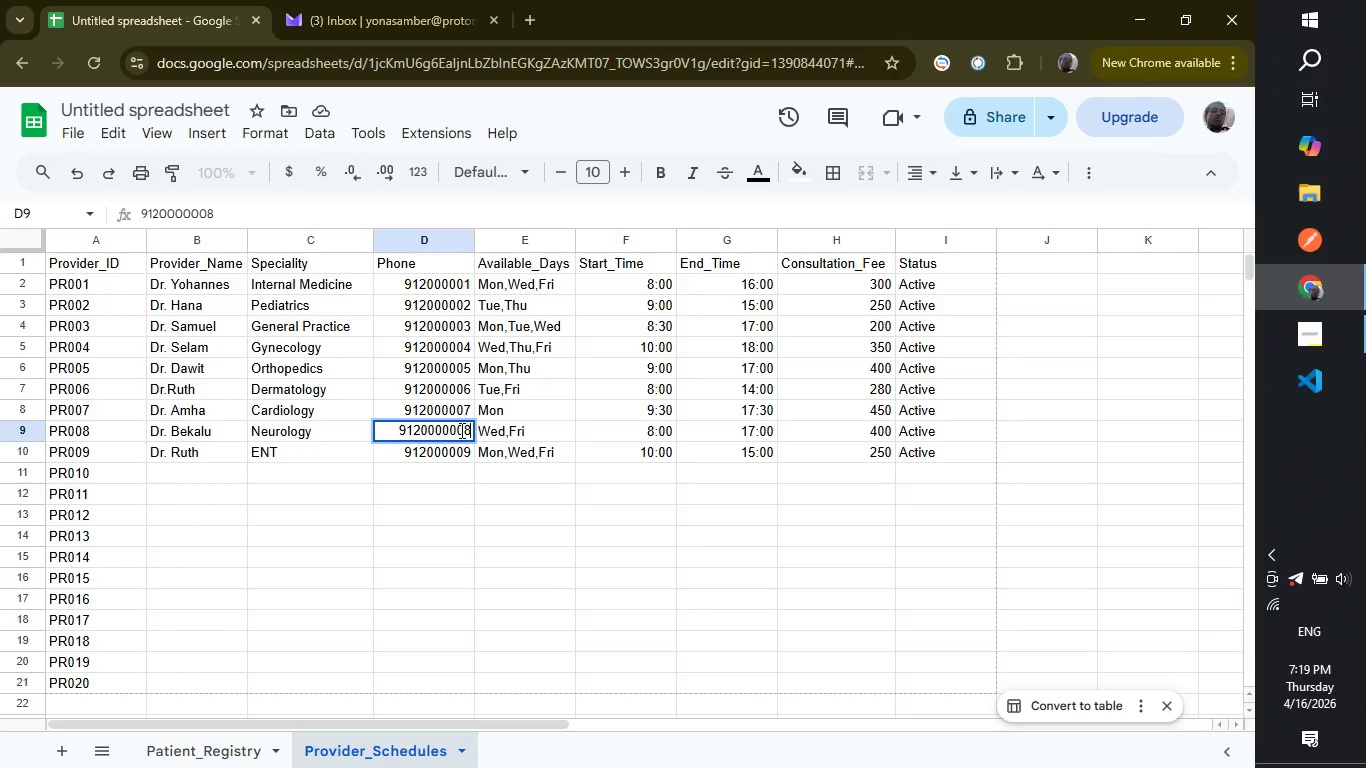 
left_click([460, 430])
 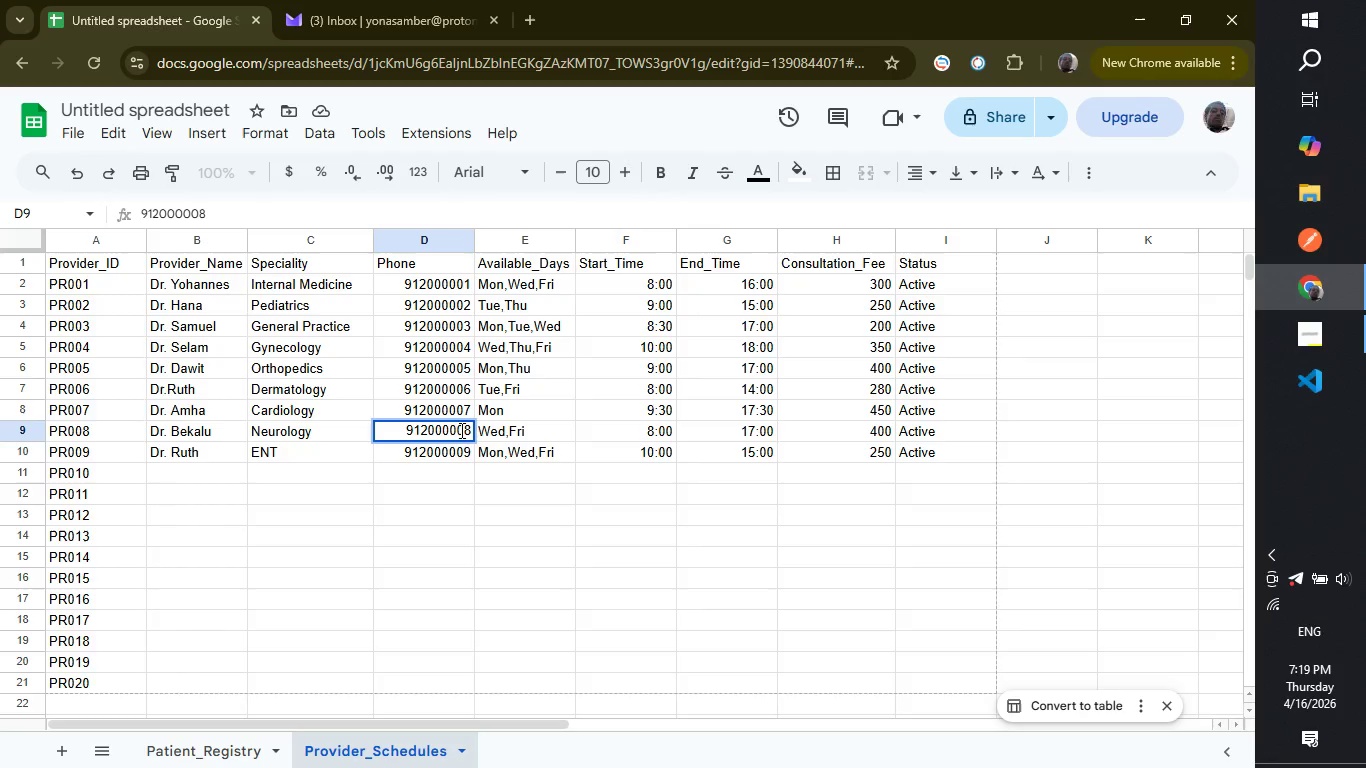 
key(Backspace)
 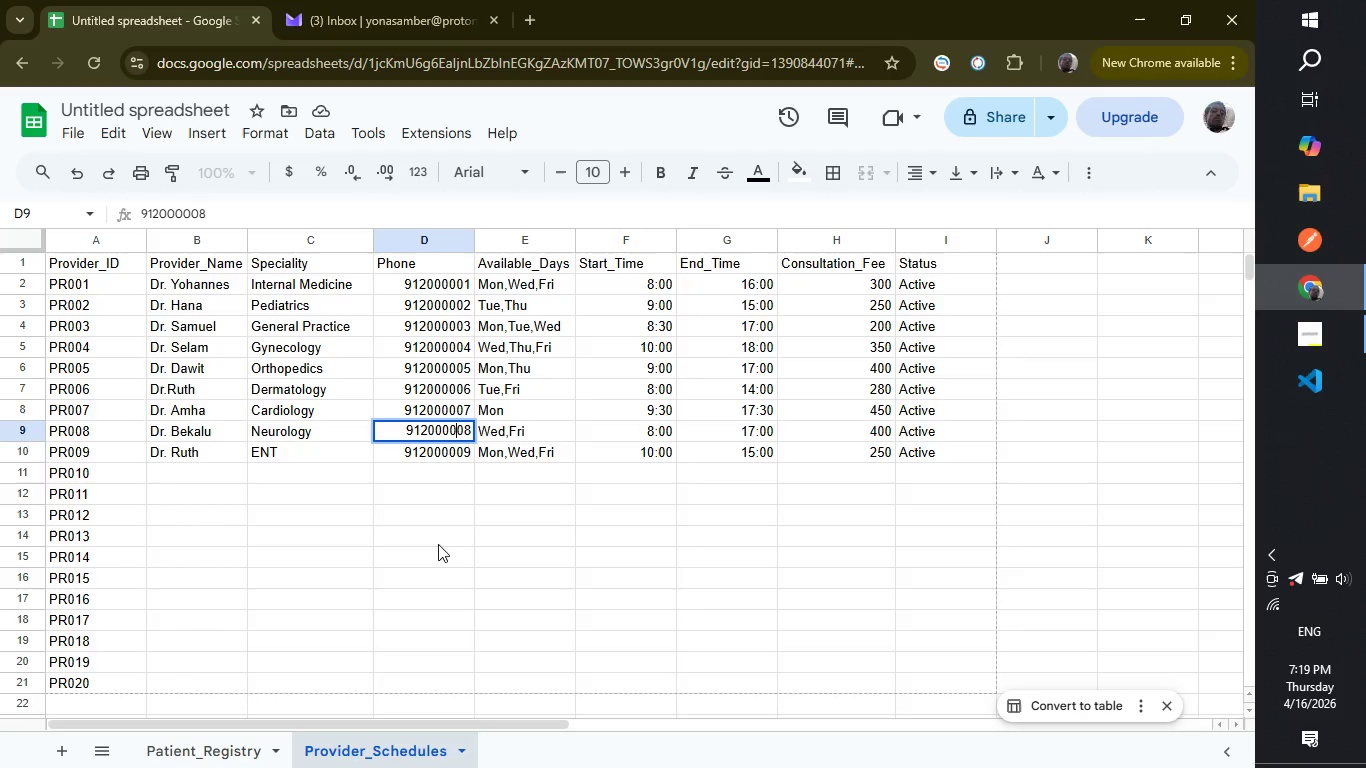 
left_click([437, 506])
 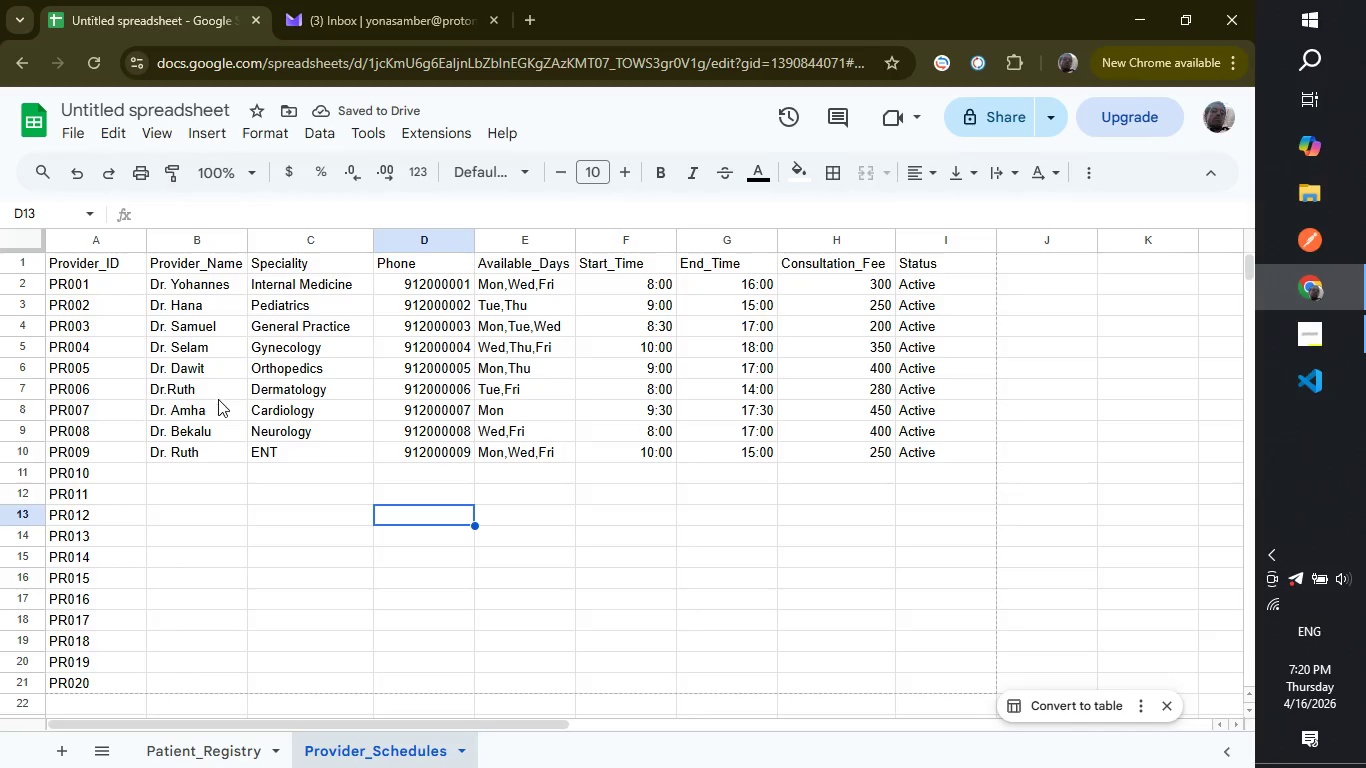 
wait(5.39)
 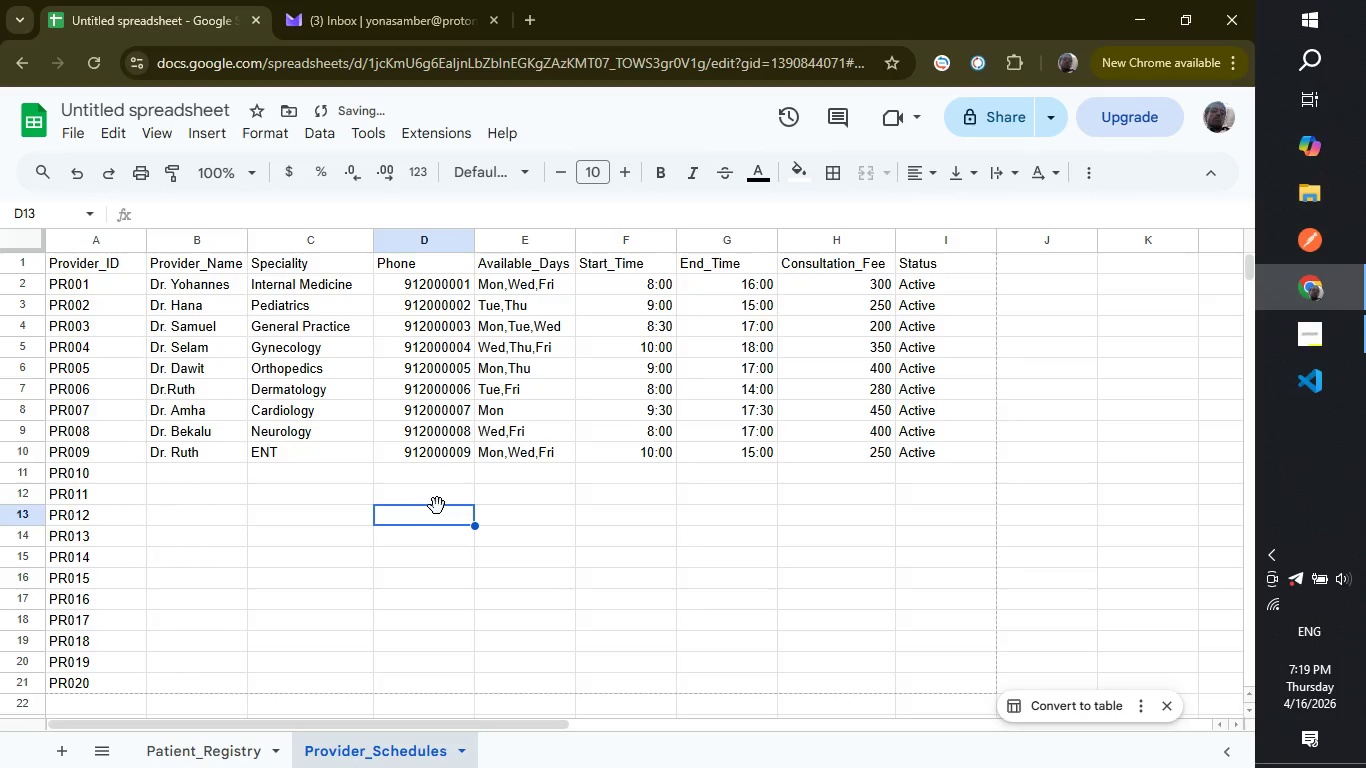 
left_click([194, 476])
 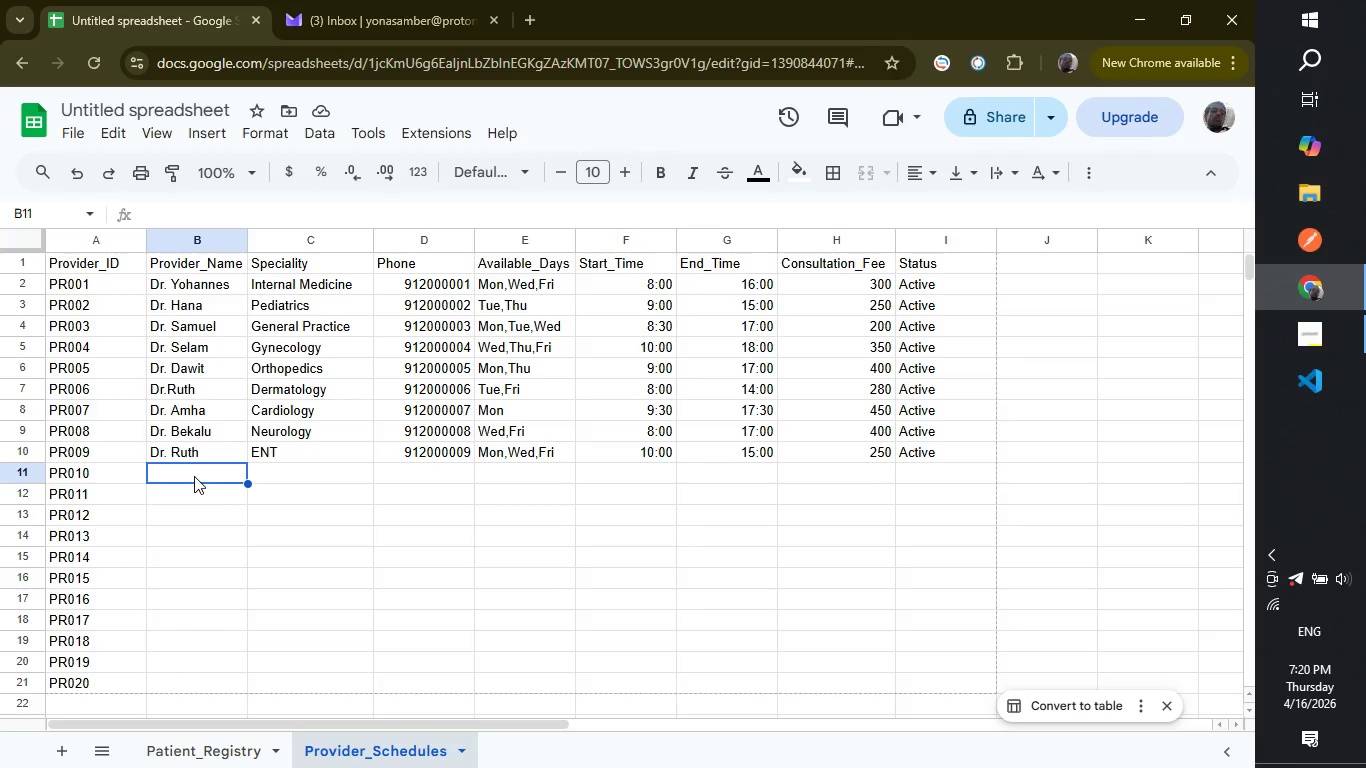 
key(Shift+ShiftRight)
 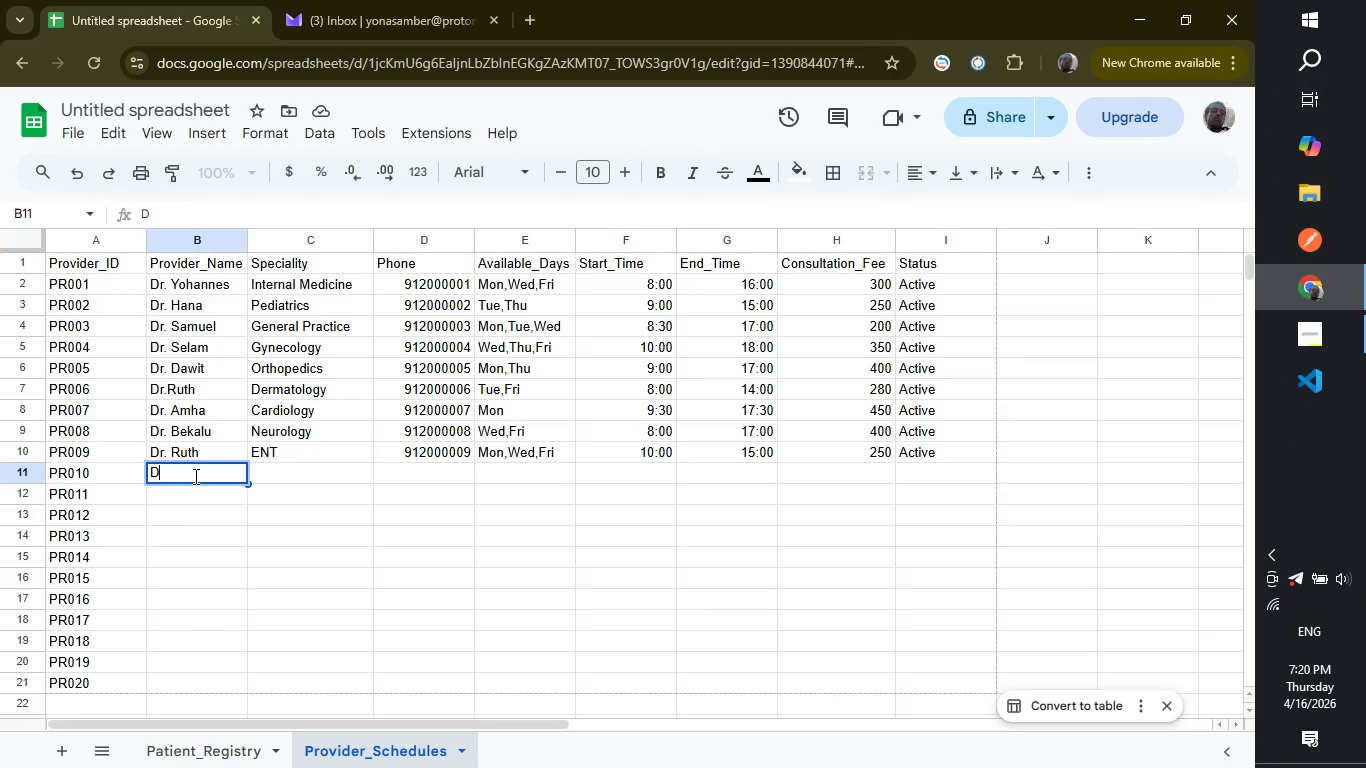 
left_click([194, 476])
 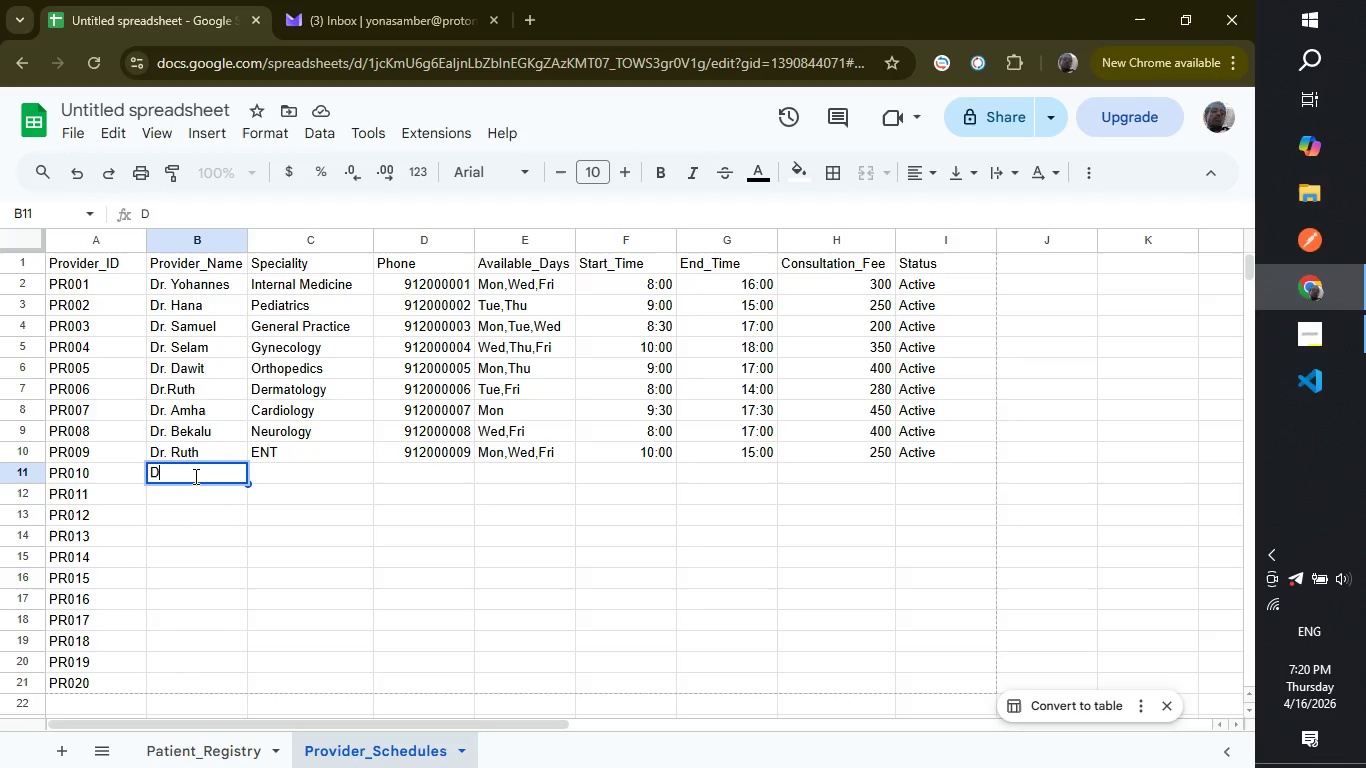 
type(Dr. Yonas)
 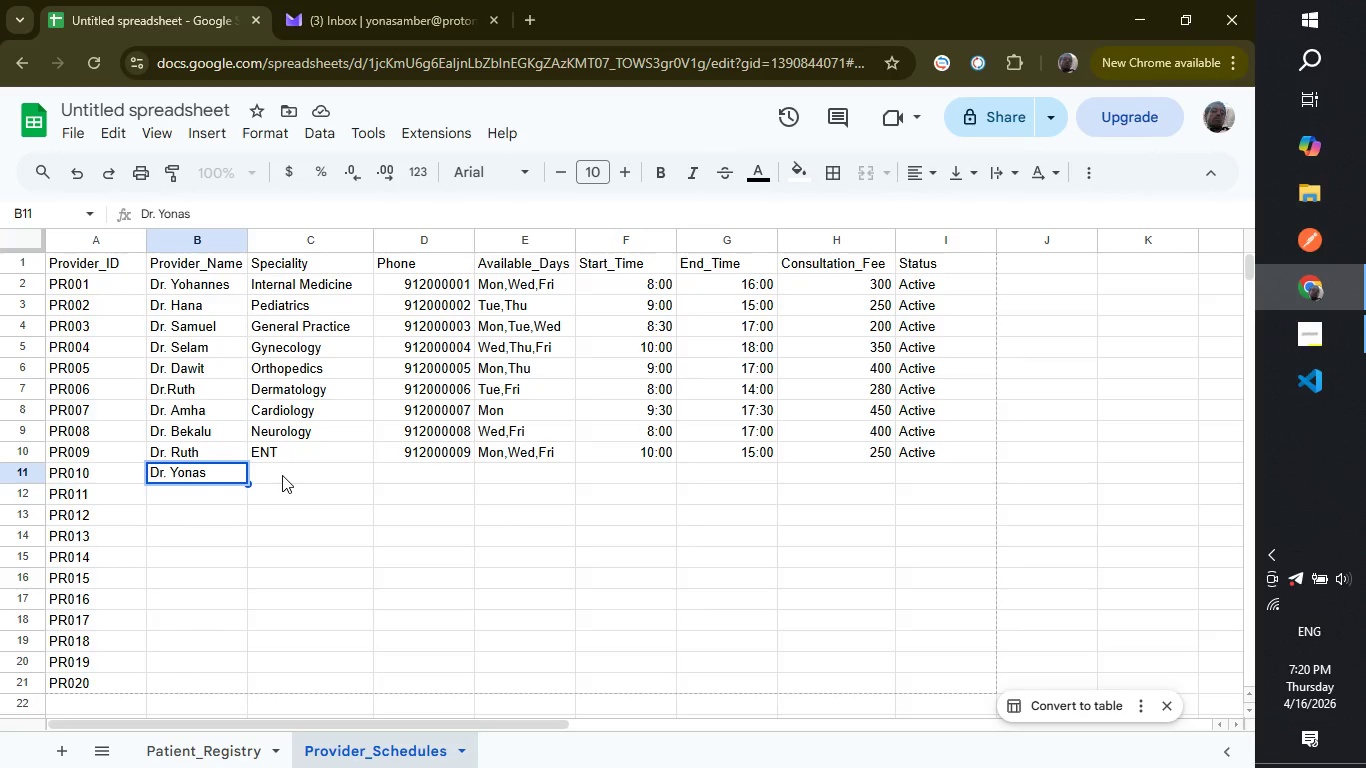 
left_click([282, 475])
 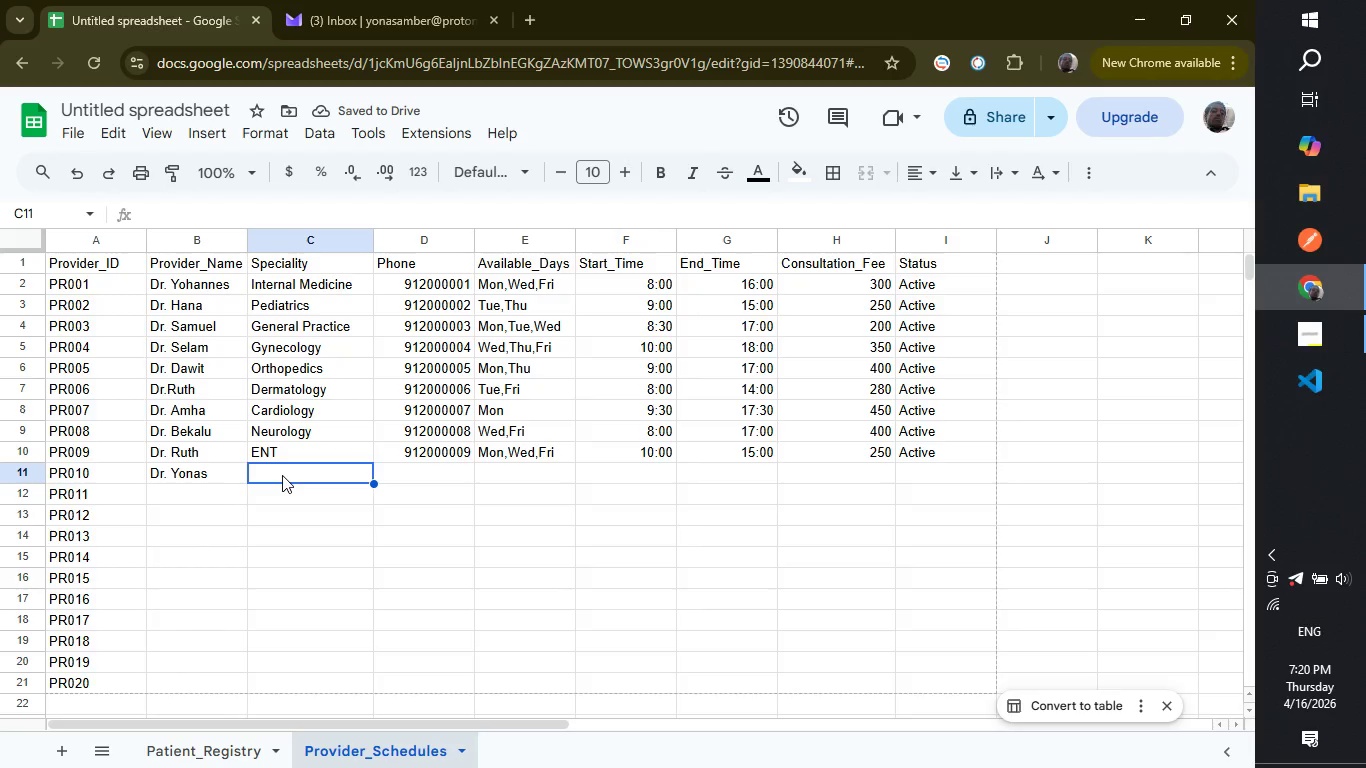 
left_click([281, 475])
 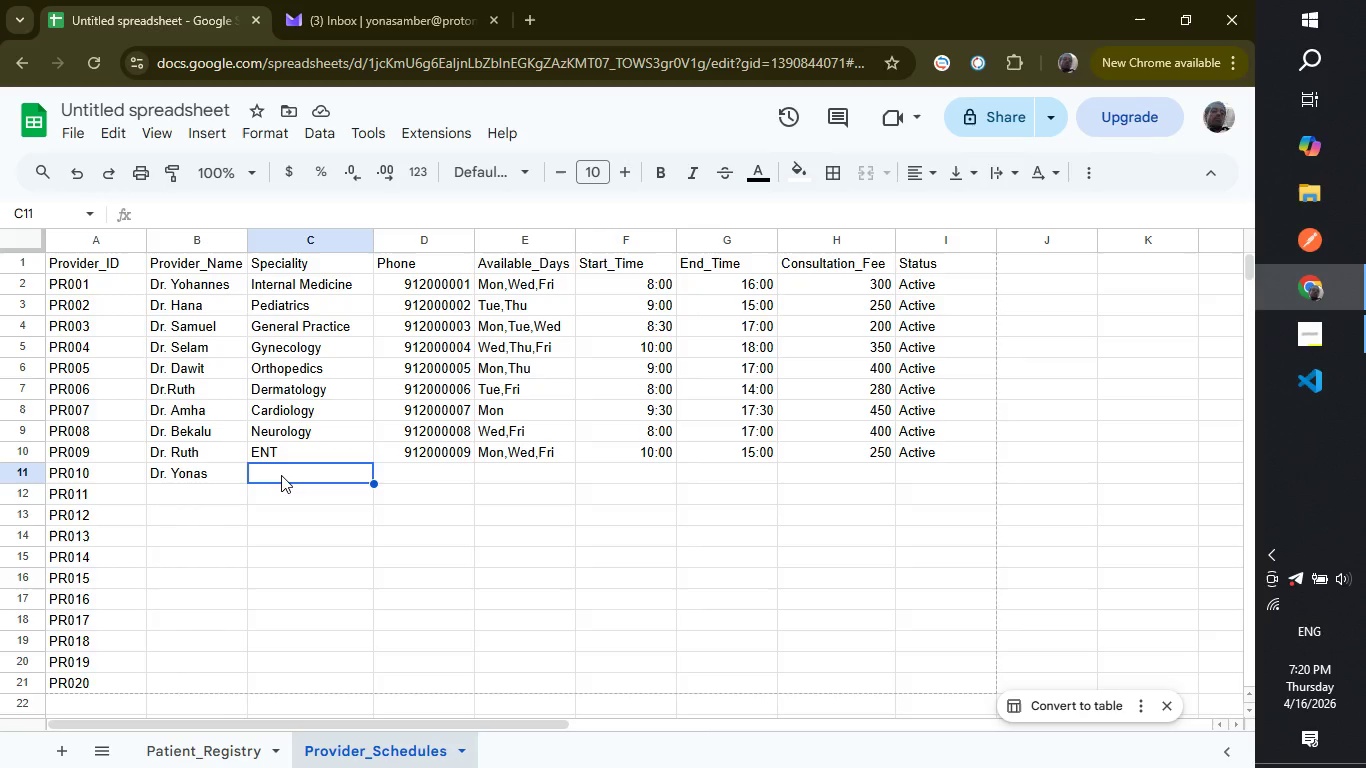 
type(Radiologist)
 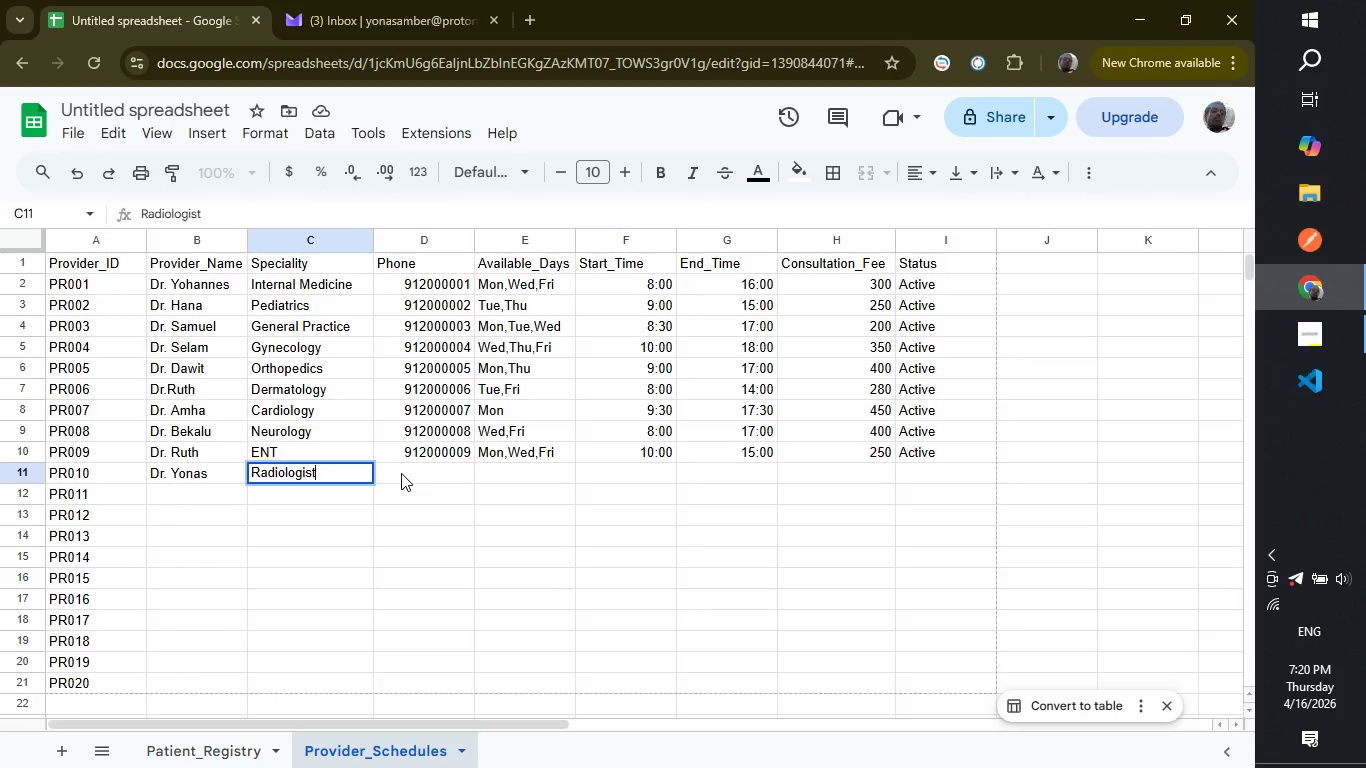 
left_click([401, 473])
 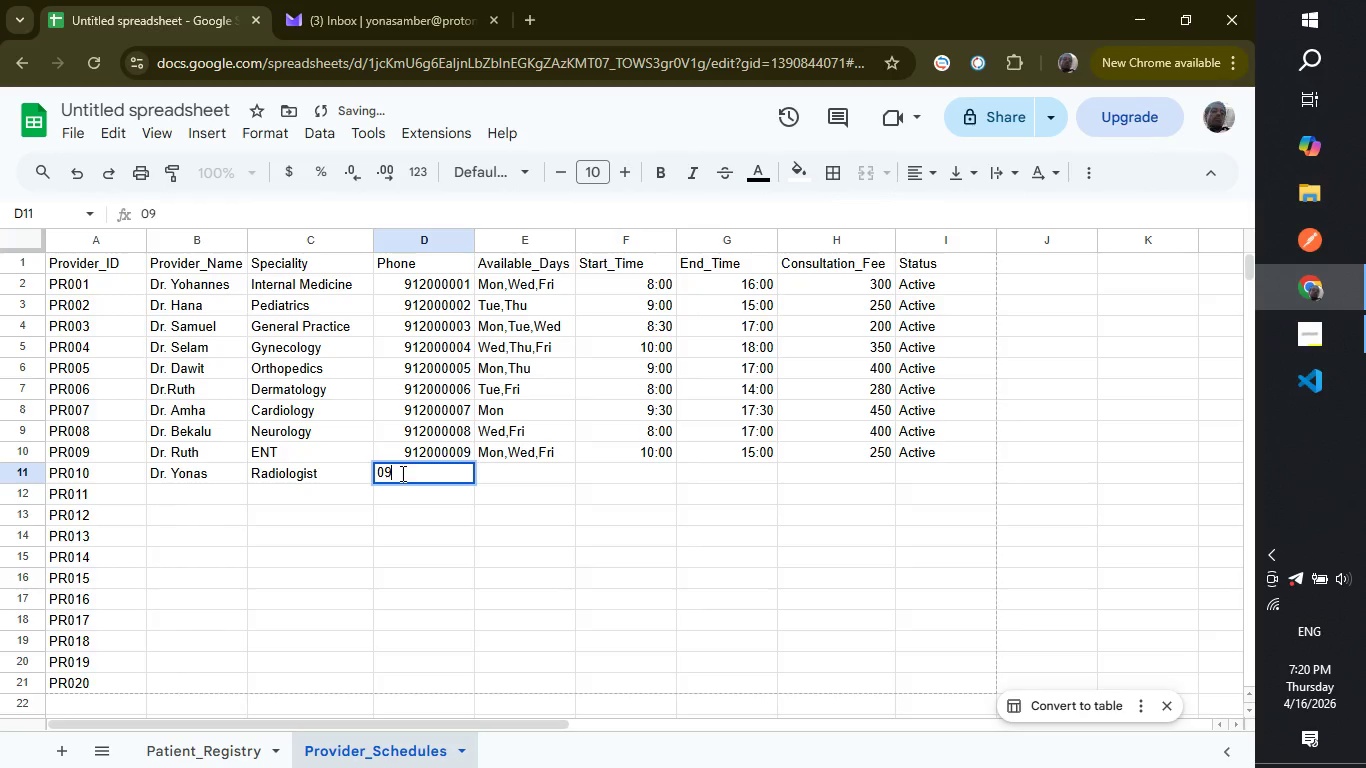 
type(091200)
 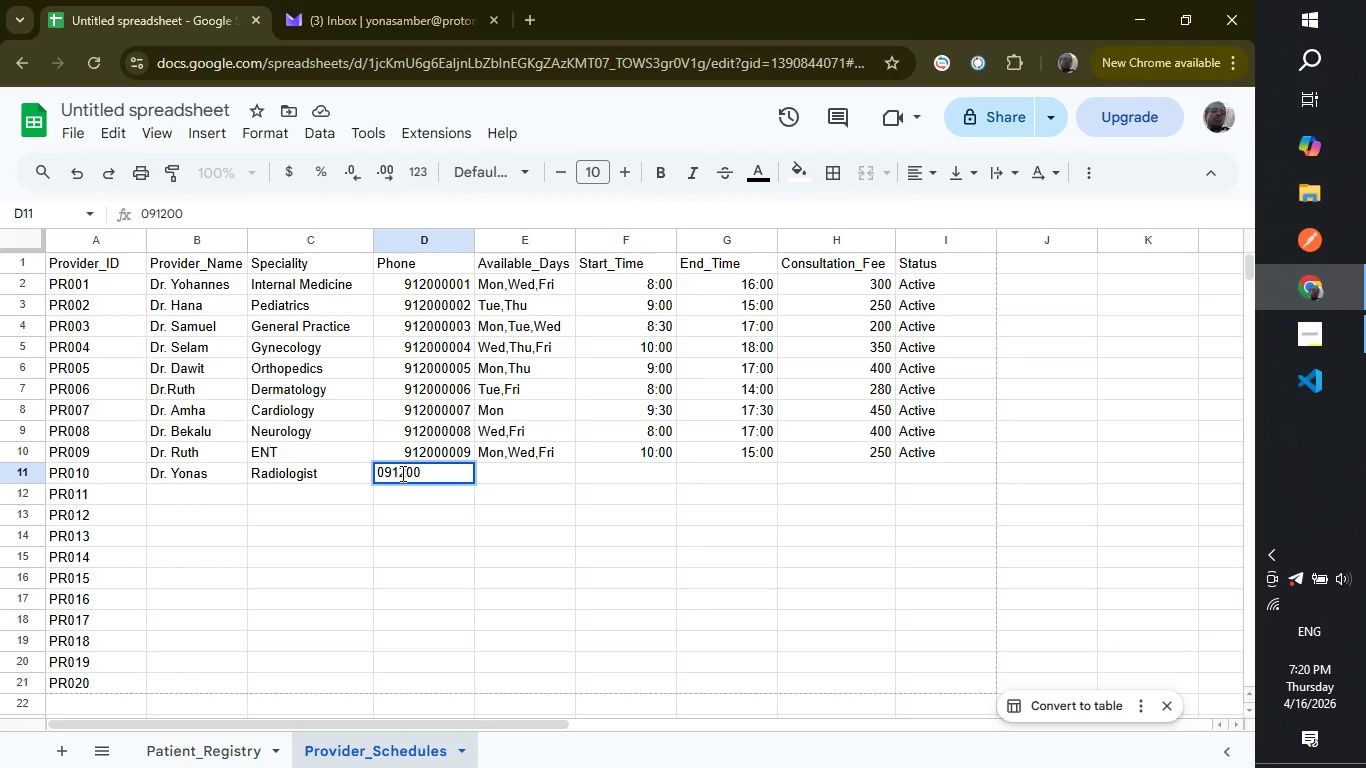 
key(0)
 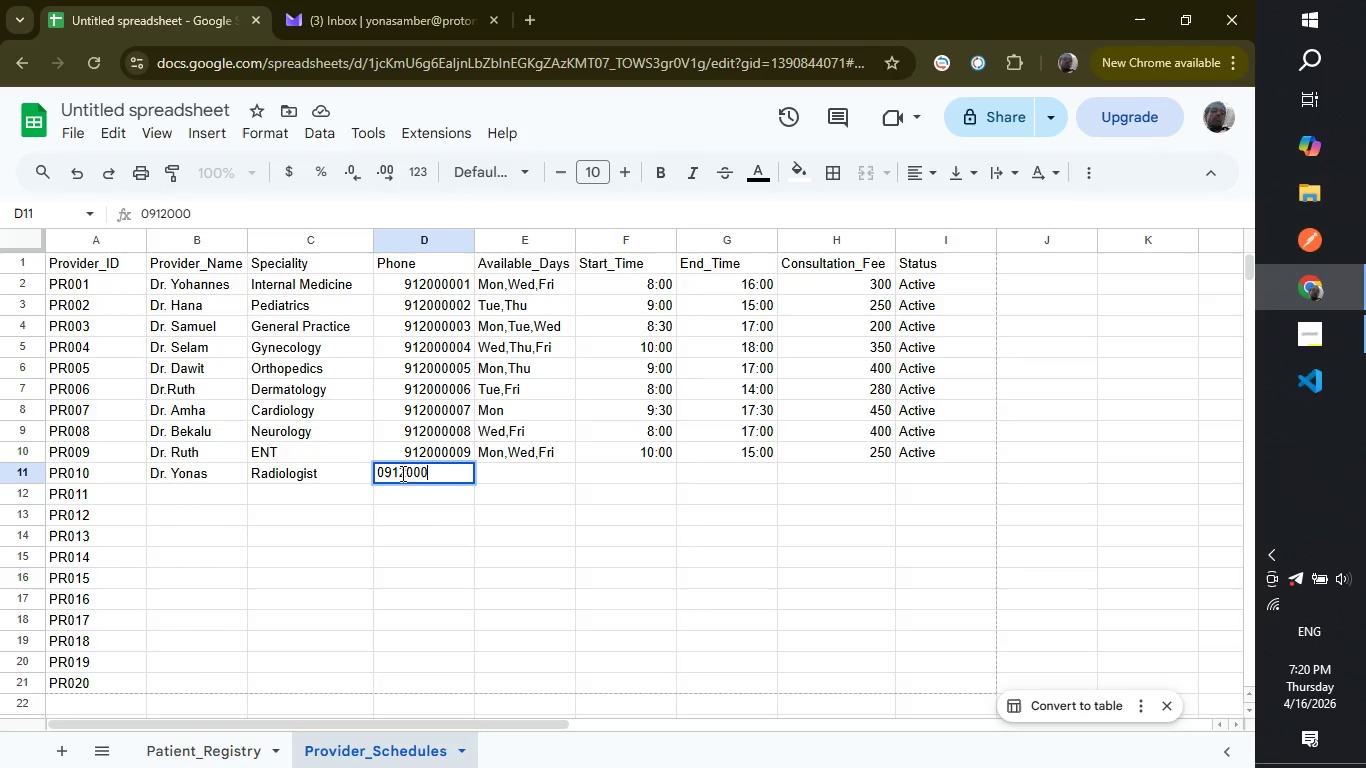 
key(Backspace)
type(0020)
key(Backspace)
key(Backspace)
type(10)
 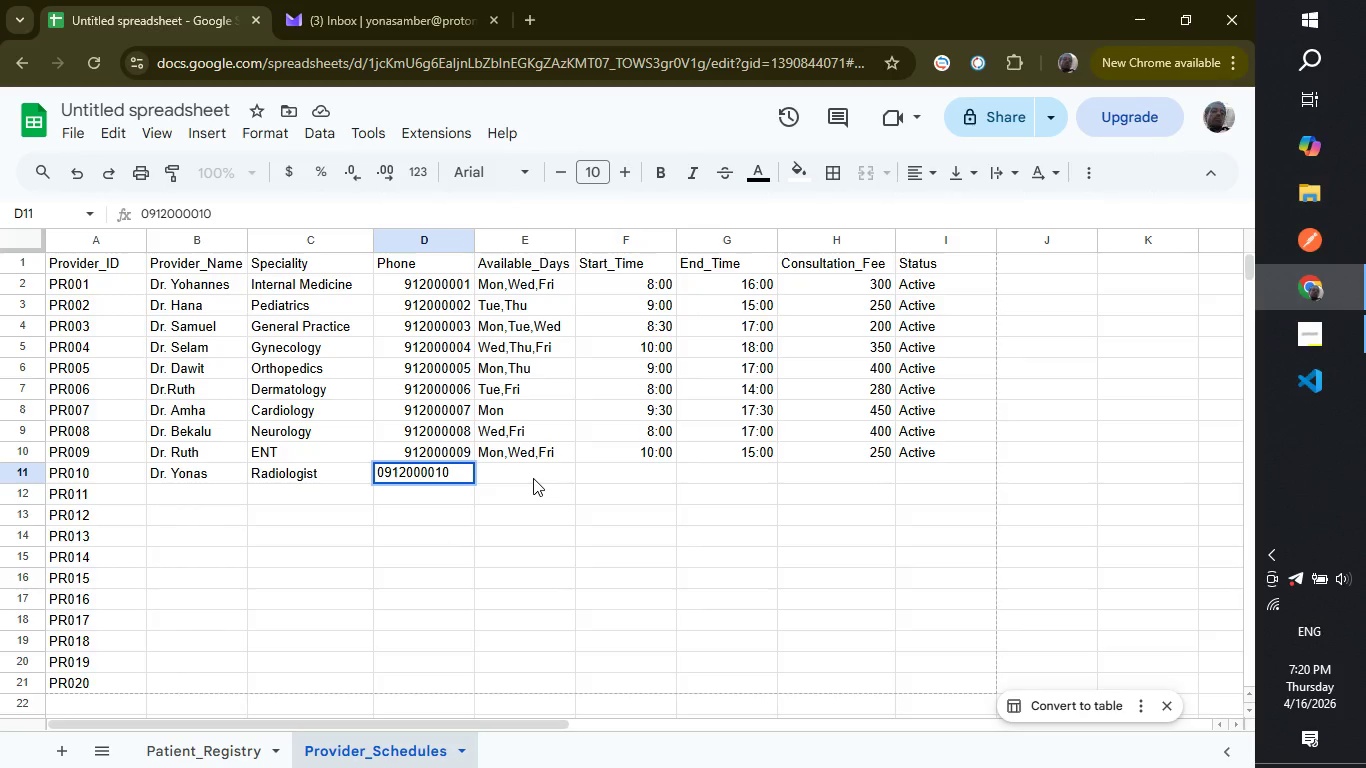 
left_click([533, 478])
 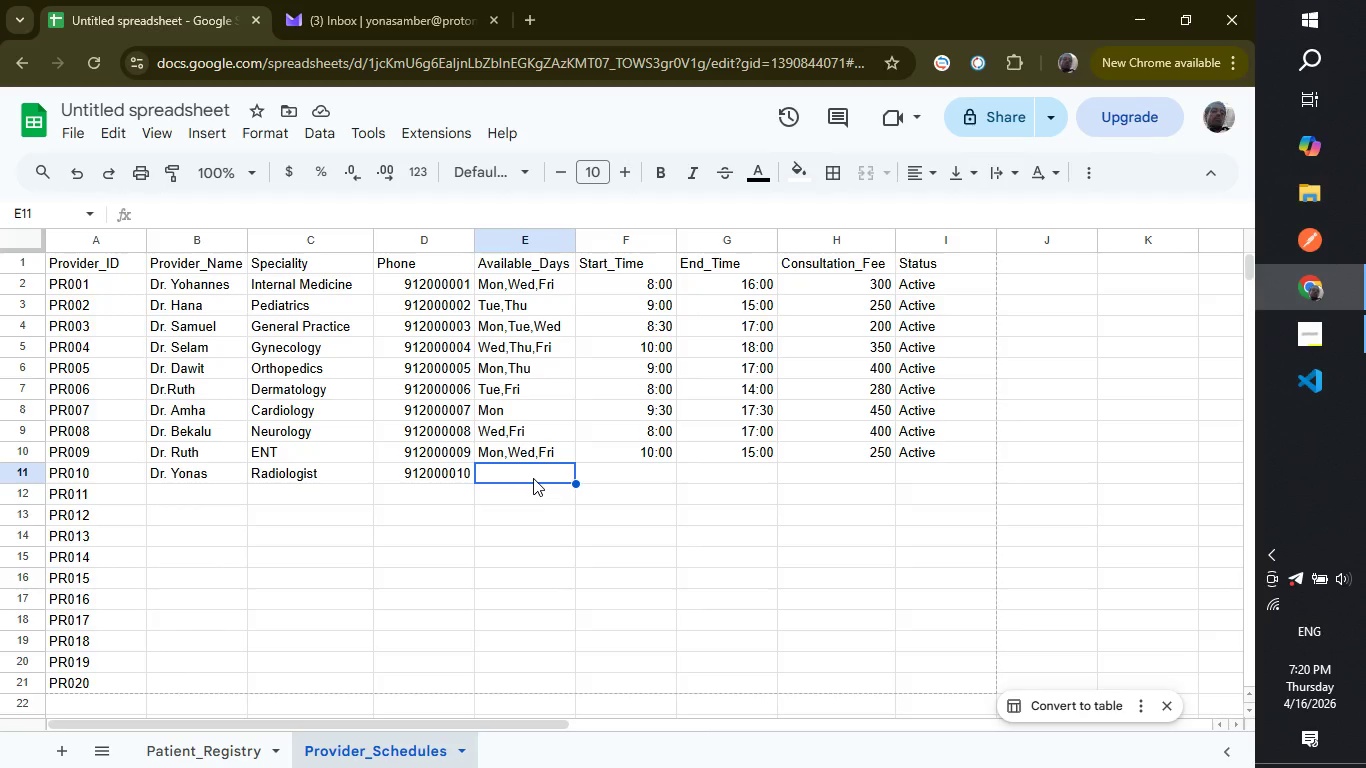 
wait(12.25)
 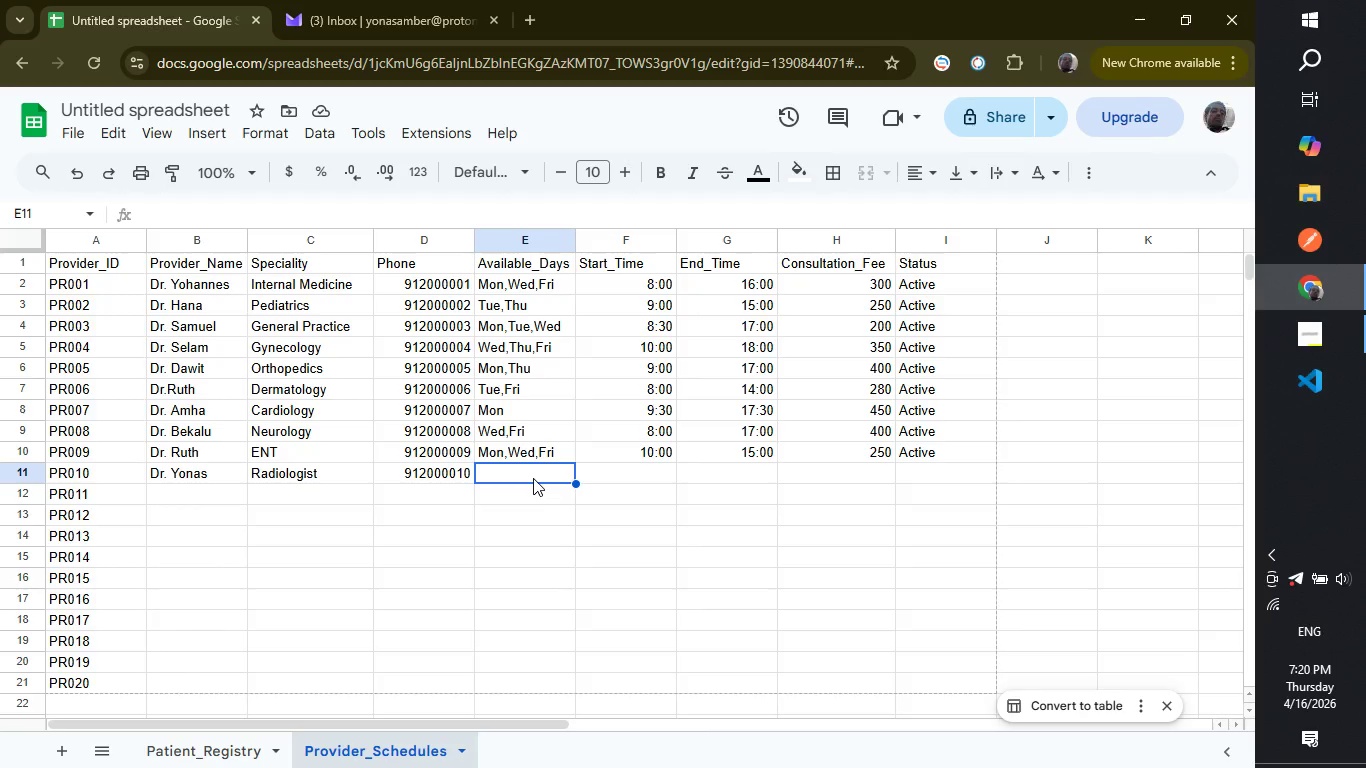 
type(WE)
key(Backspace)
type(ed,Thu)
 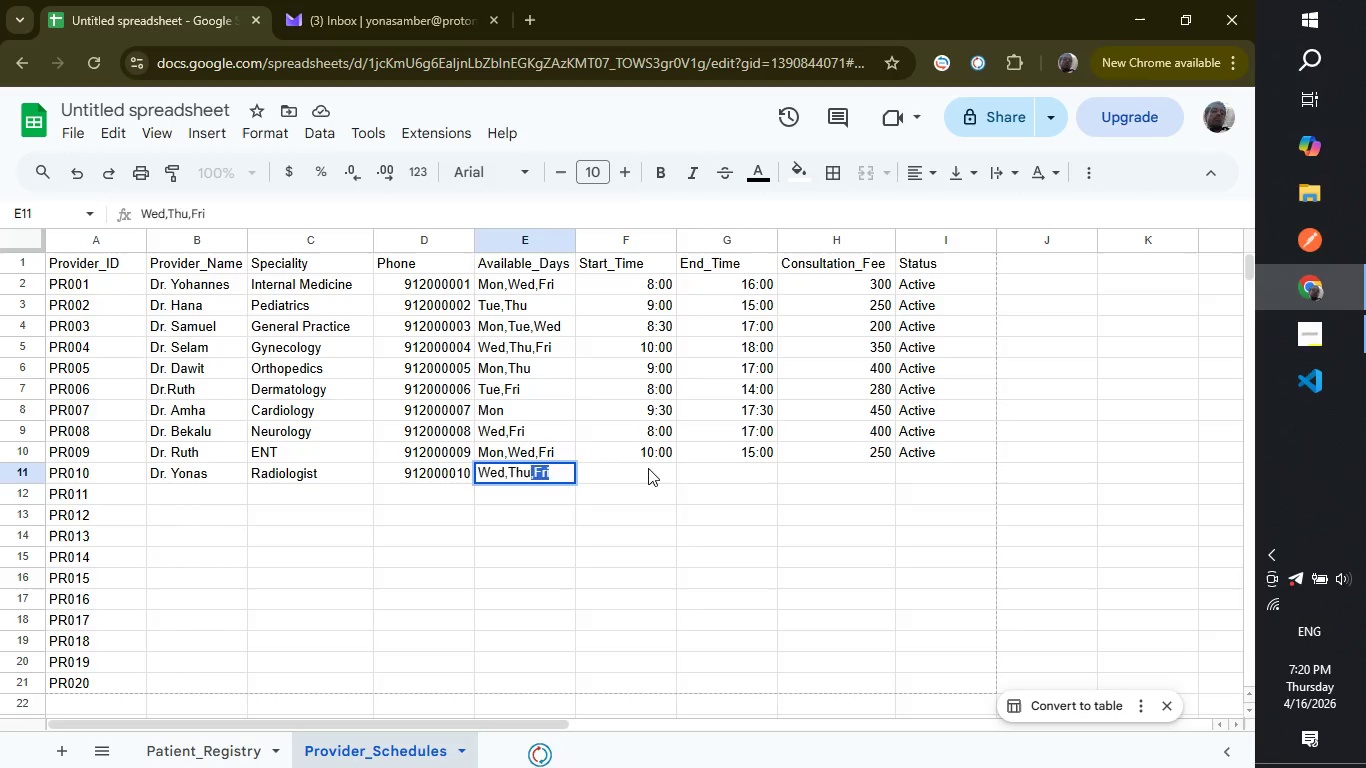 
left_click([648, 468])
 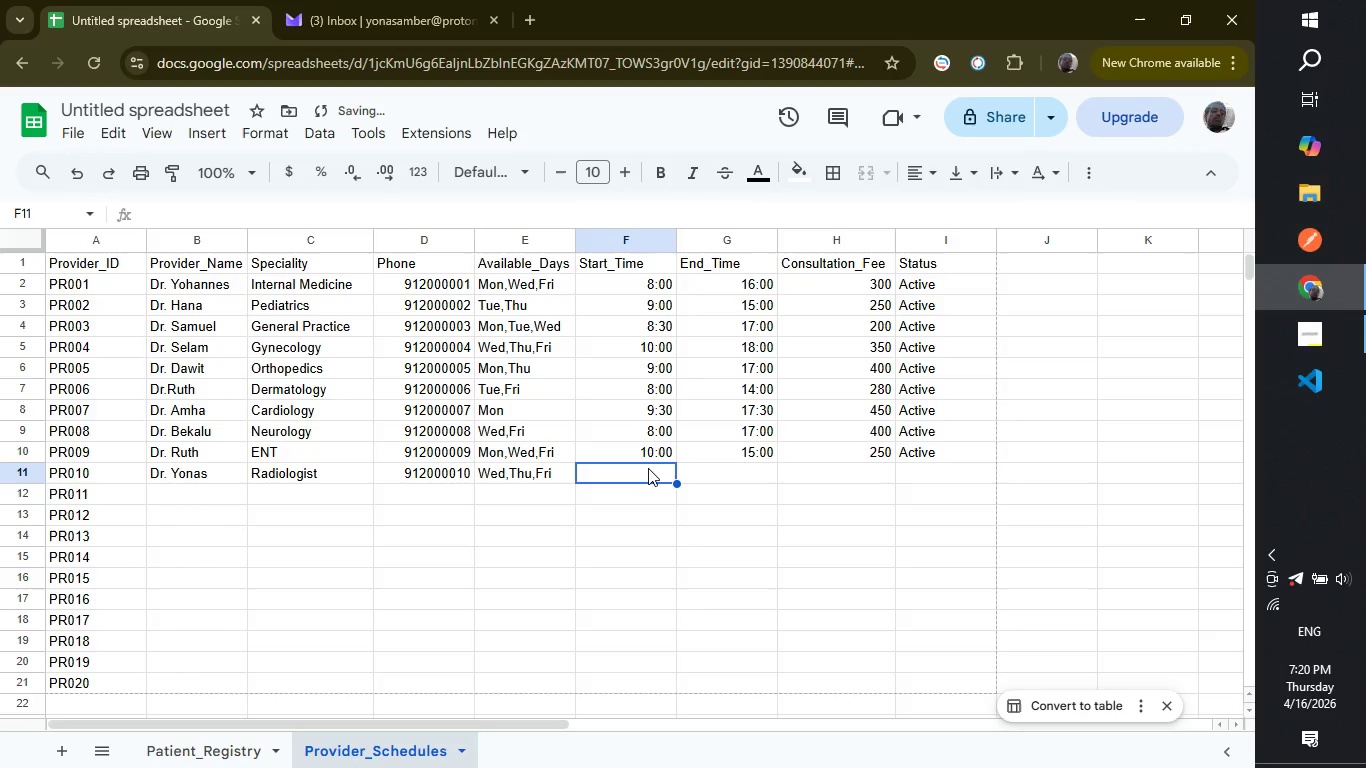 
left_click([648, 468])
 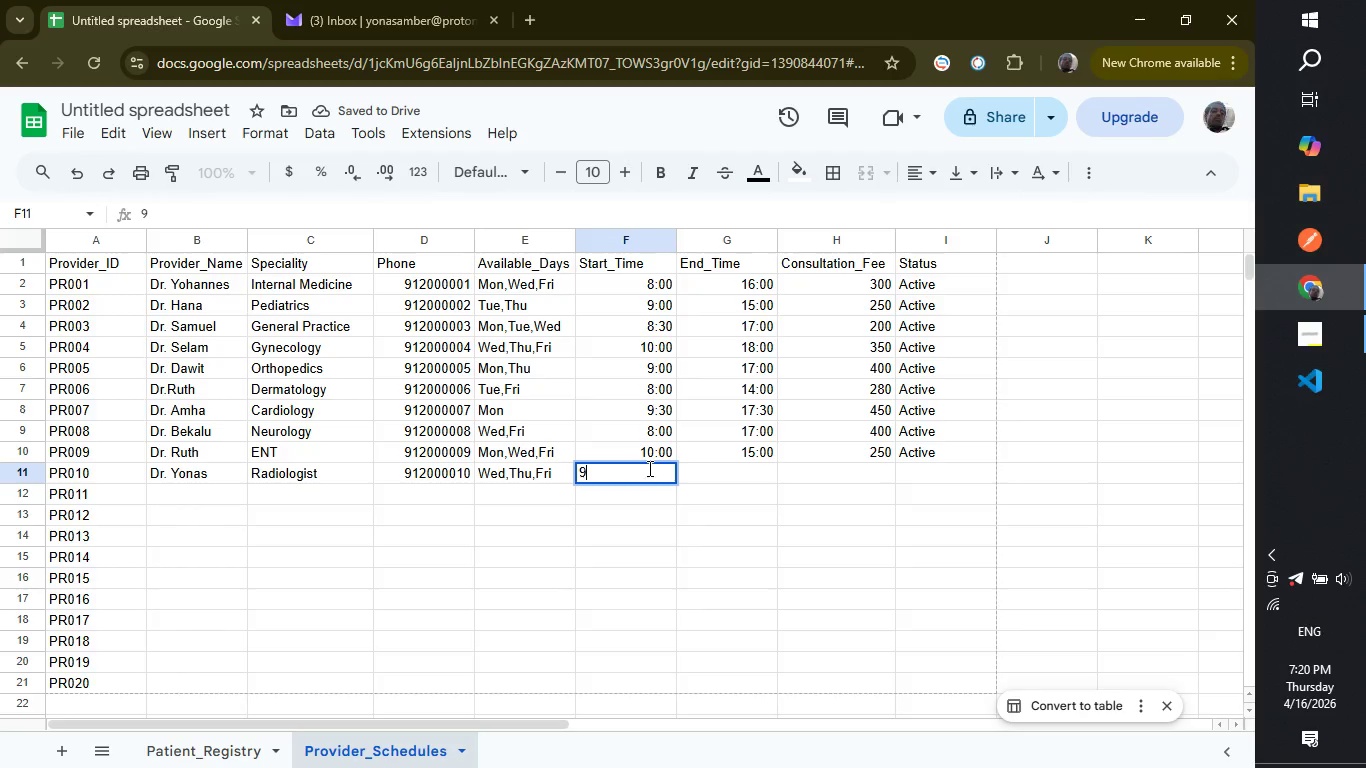 
type(9)
key(Backspace)
type(09:00)
 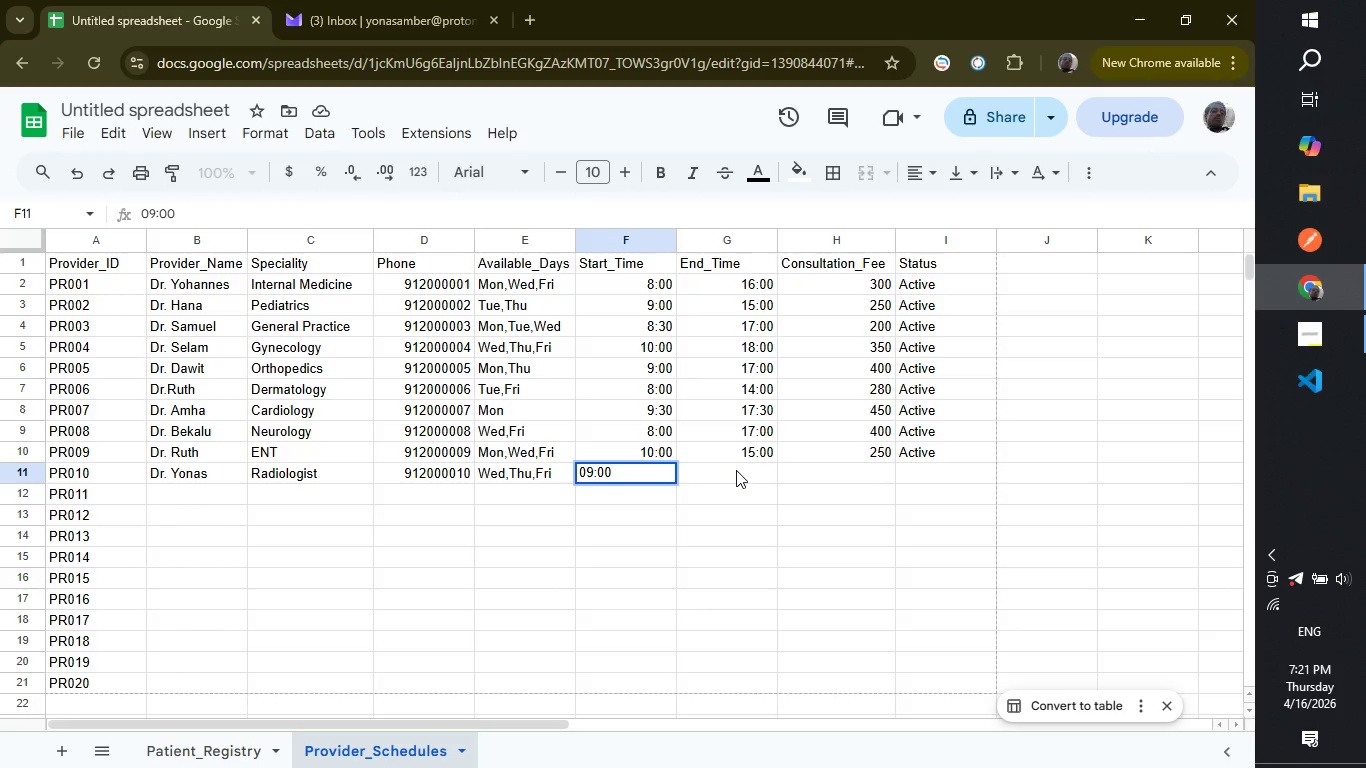 
left_click([736, 470])
 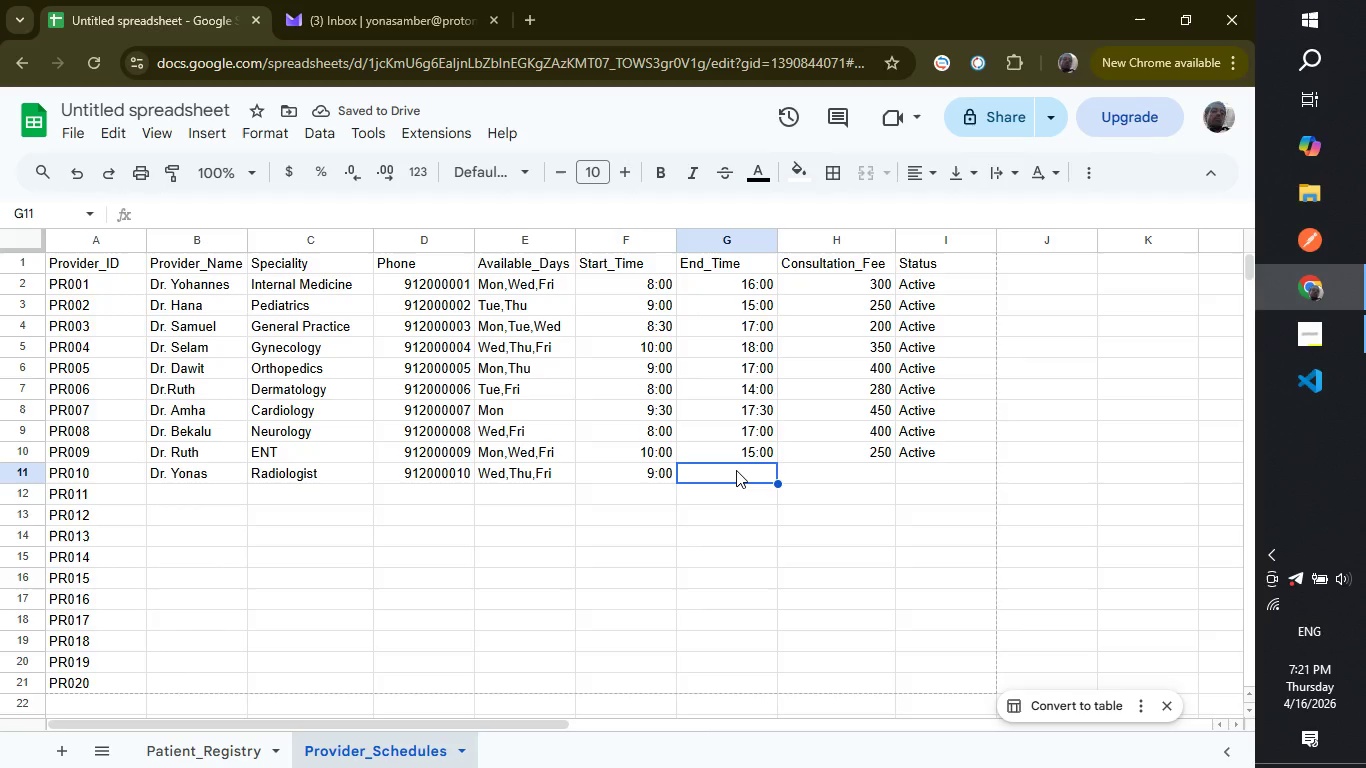 
type(16:00)
 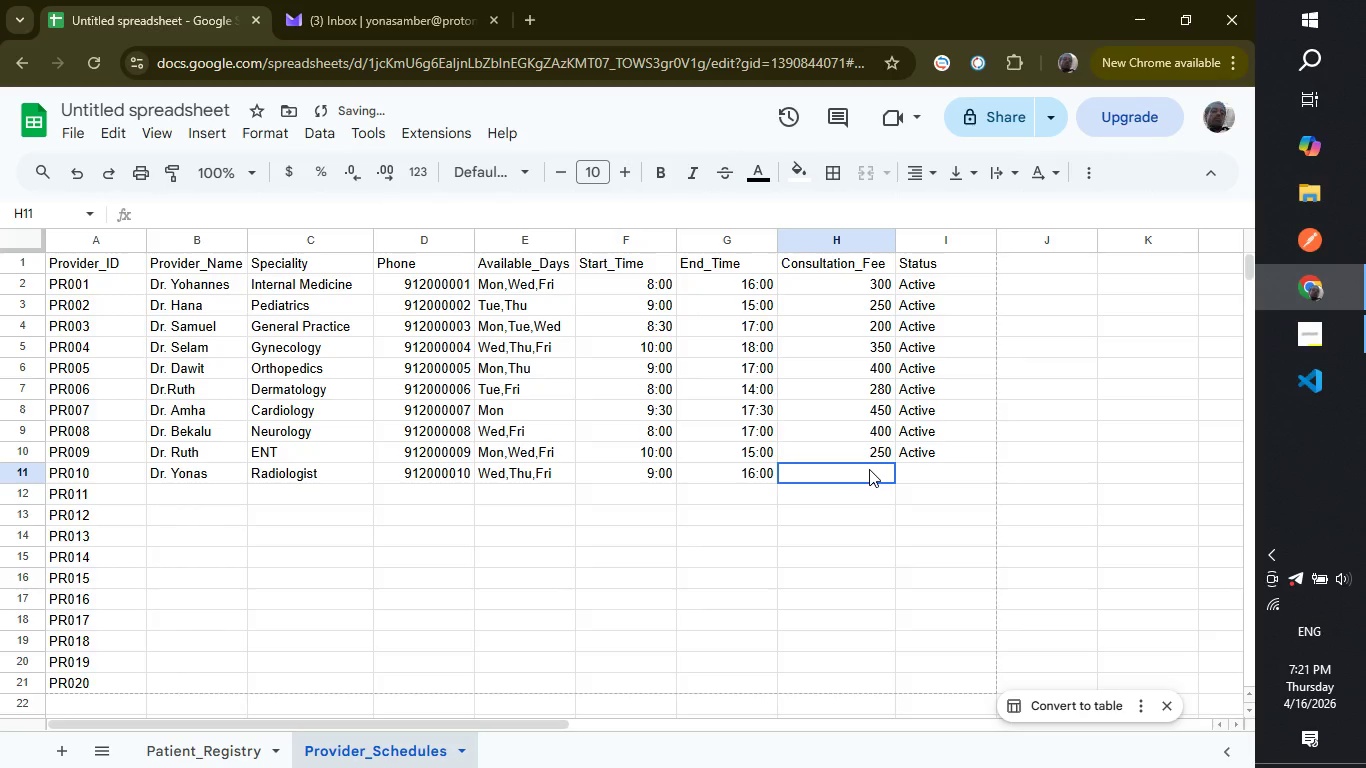 
left_click([869, 469])
 